 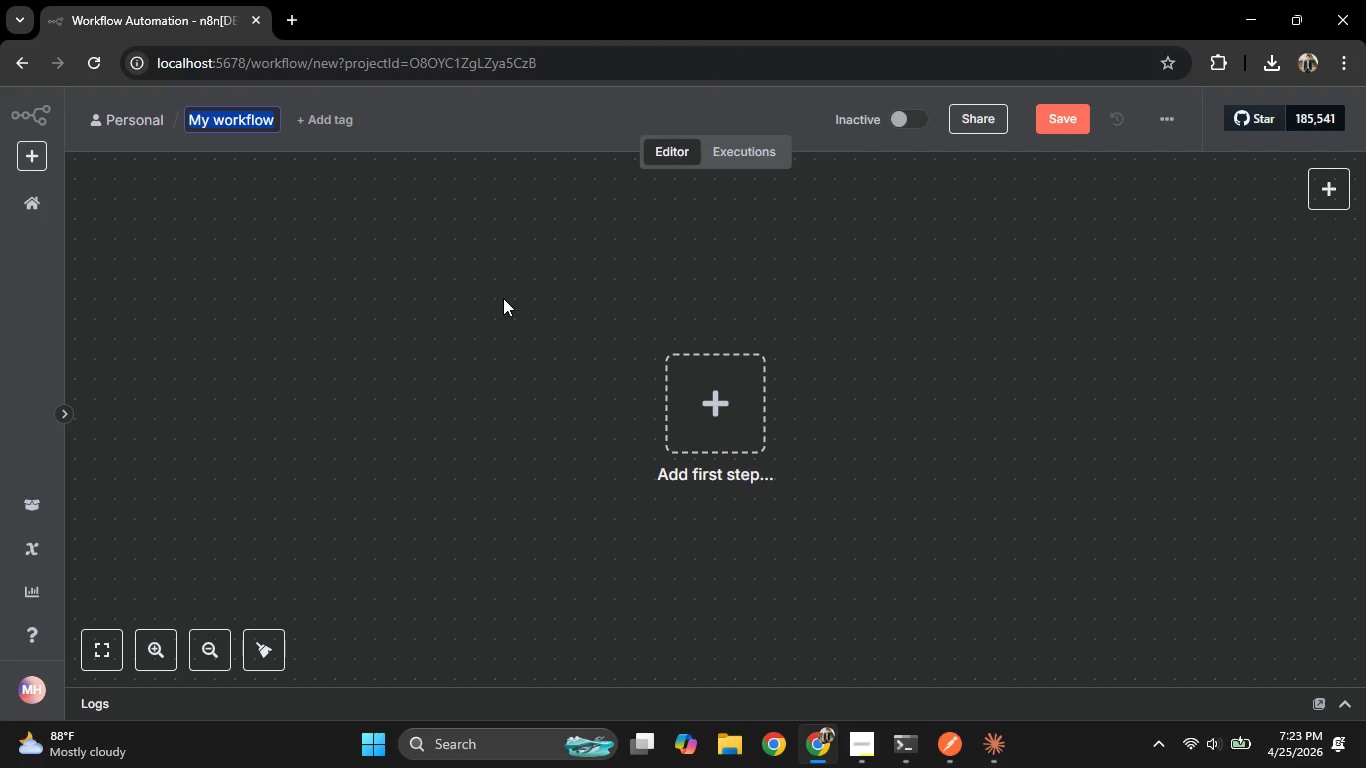 
type(Forge & Filigree - Lead Triage Automation)
 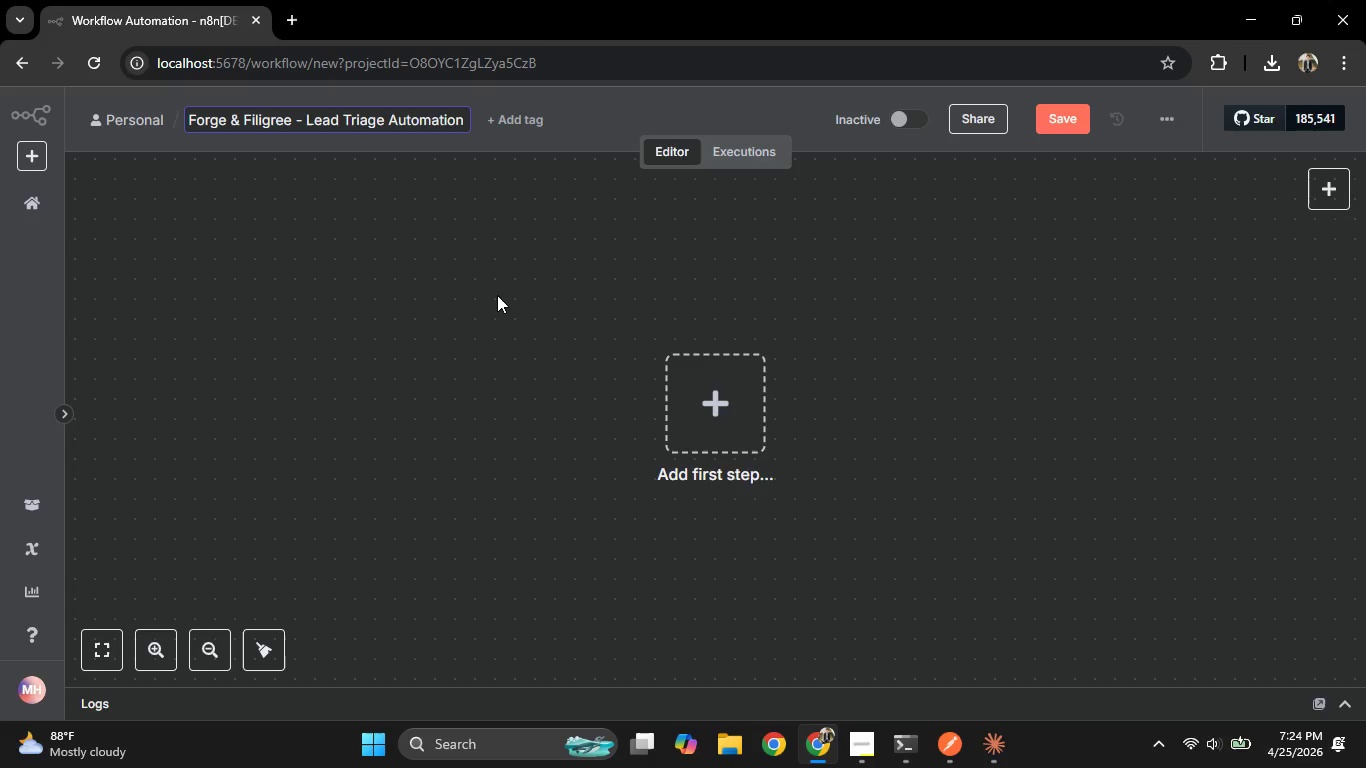 
wait(60.98)
 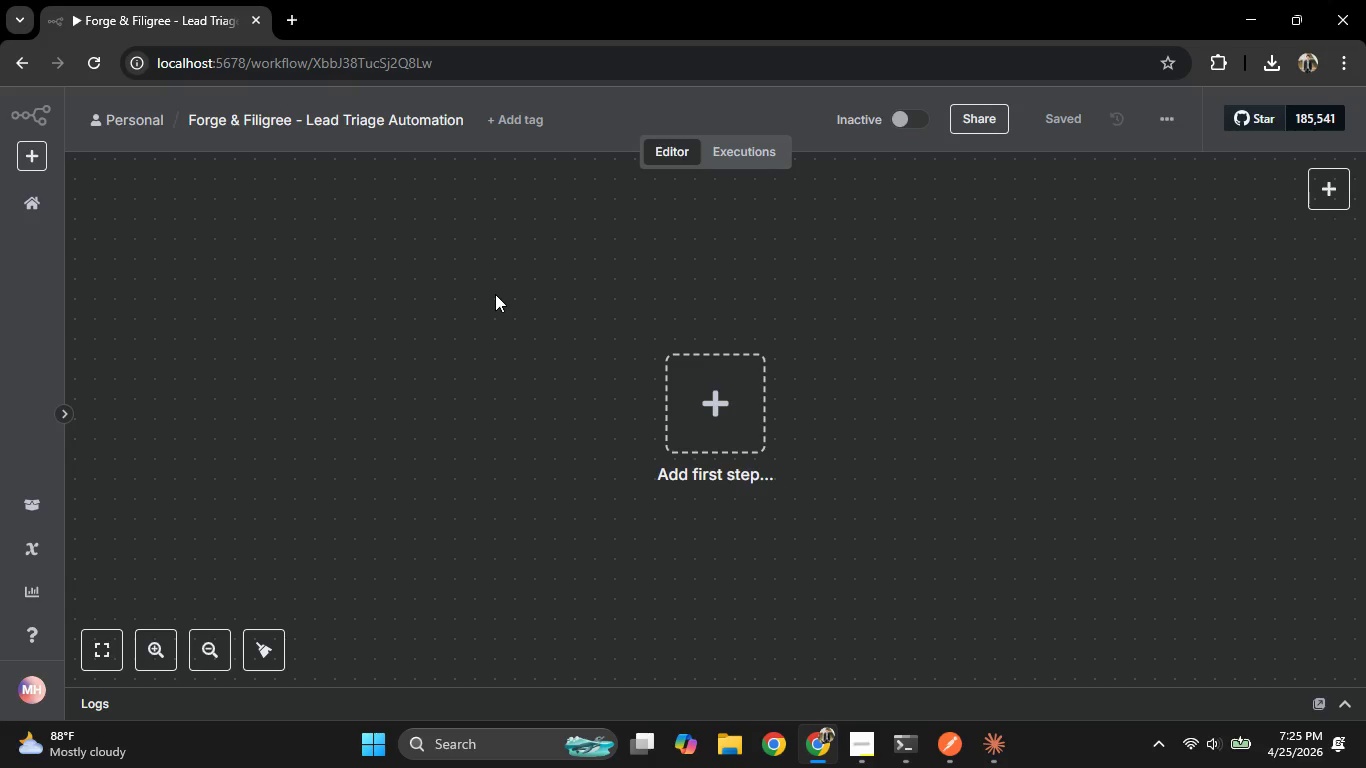 
left_click([699, 409])
 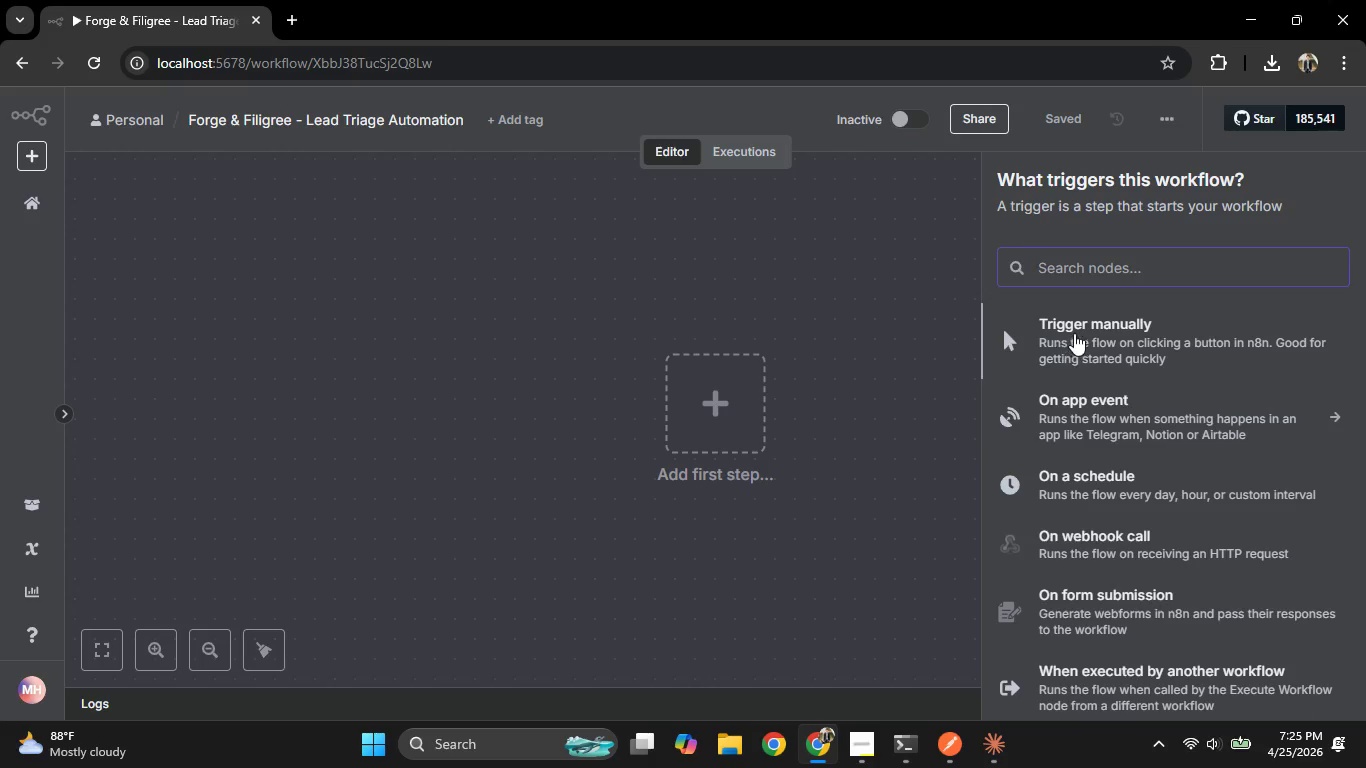 
scroll: coordinate [1074, 333], scroll_direction: down, amount: 3.0
 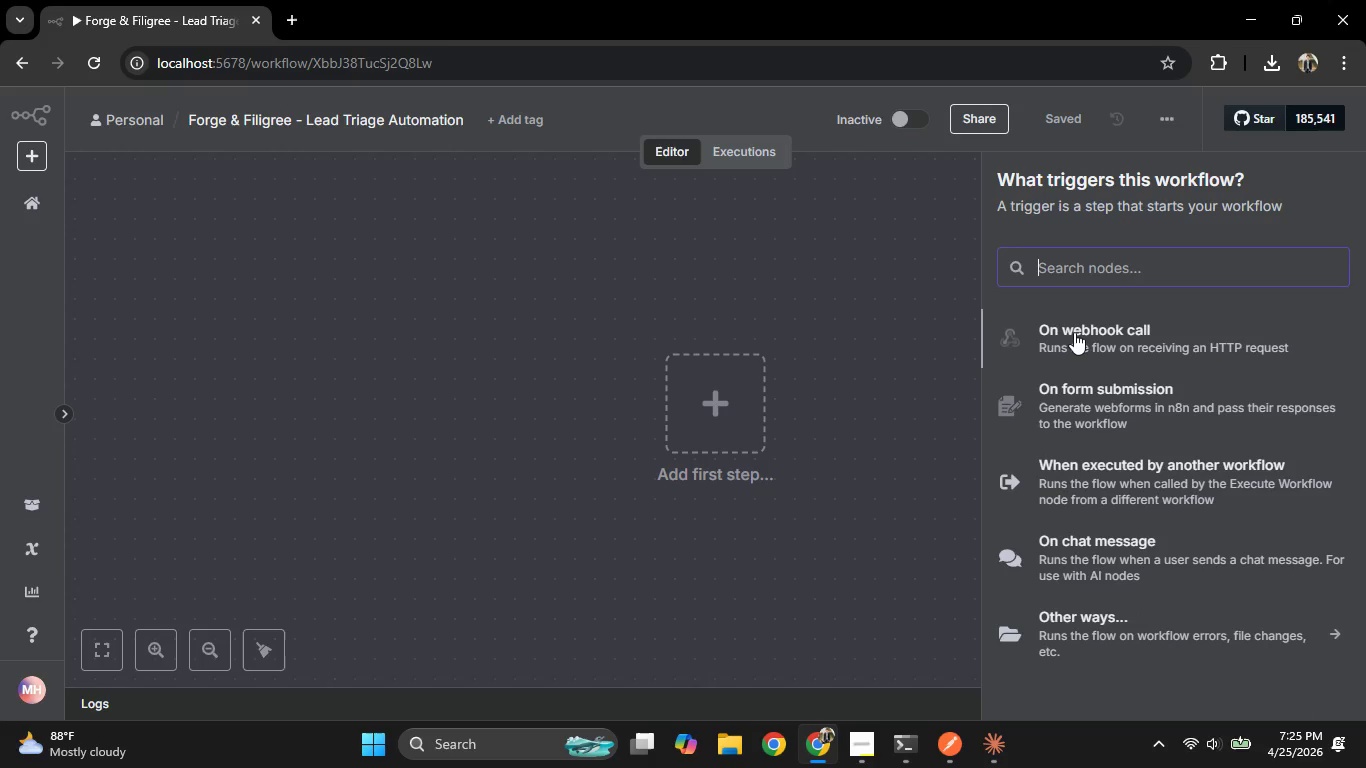 
scroll: coordinate [1074, 332], scroll_direction: up, amount: 3.0
 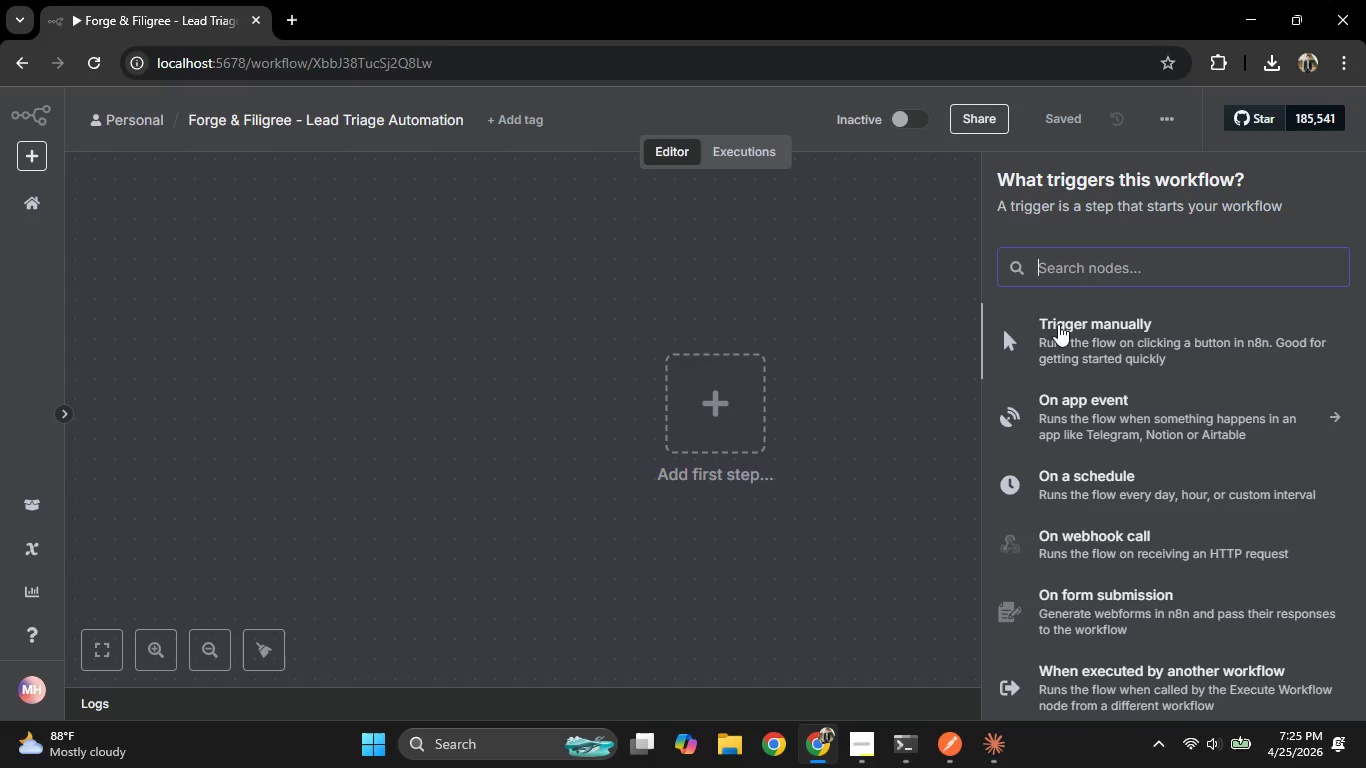 
type(we)
 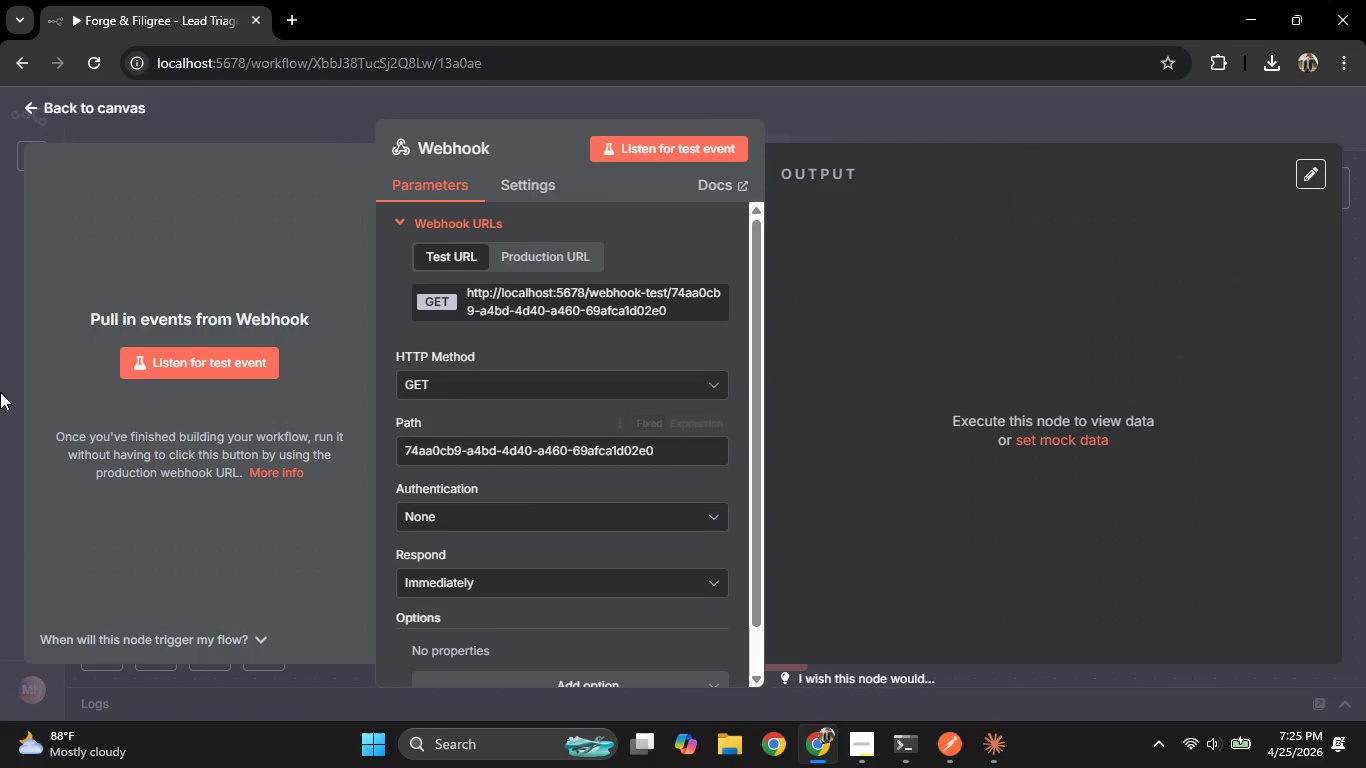 
left_click_drag(start_coordinate=[730, 417], to_coordinate=[243, 419])
 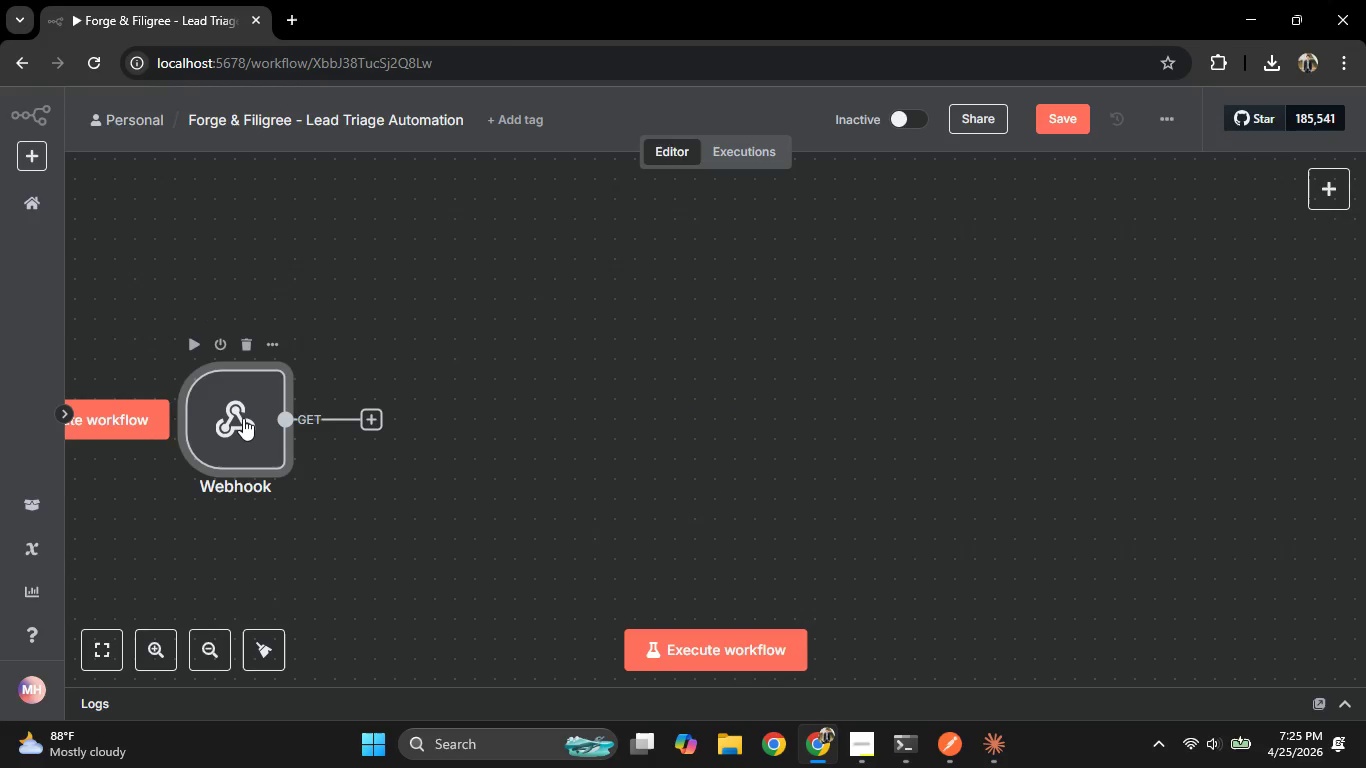 
double_click([243, 418])
 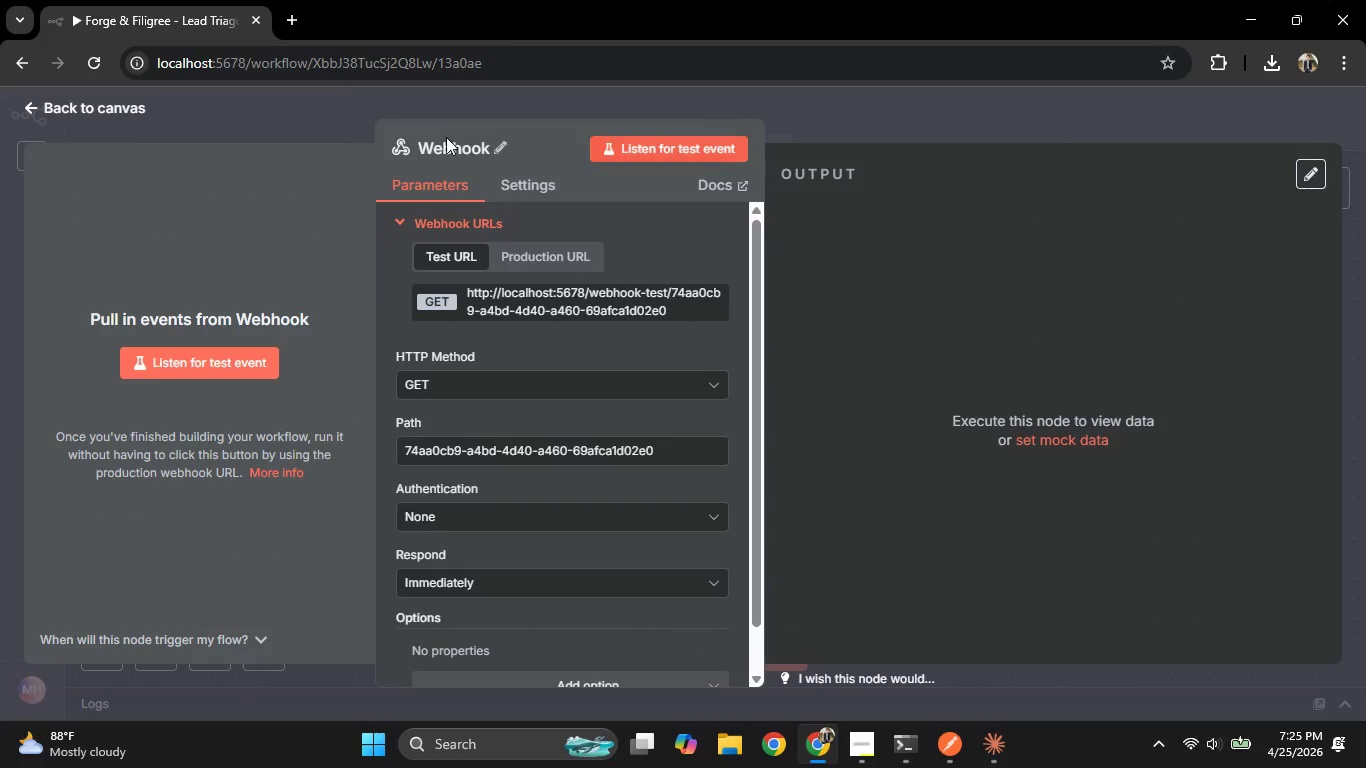 
left_click([445, 136])
 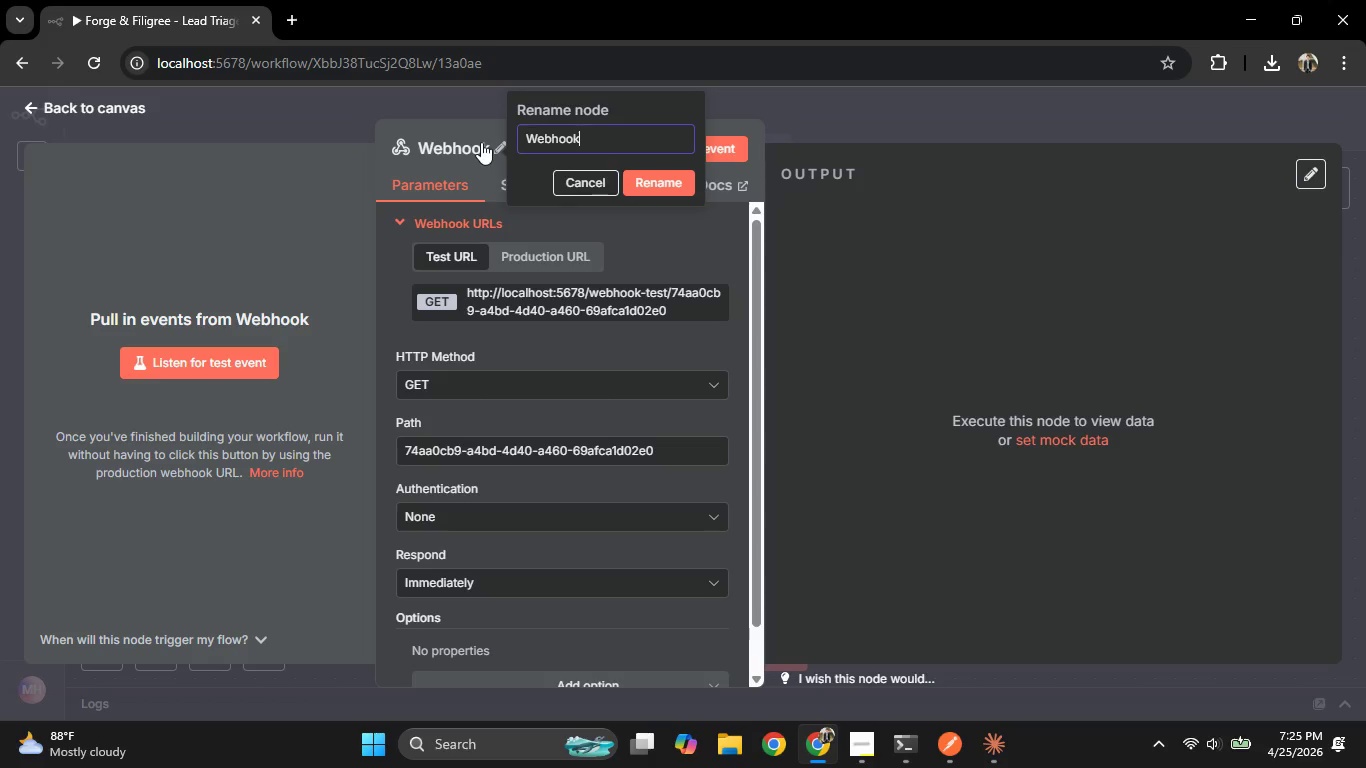 
hold_key(key=ArrowLeft, duration=0.86)
 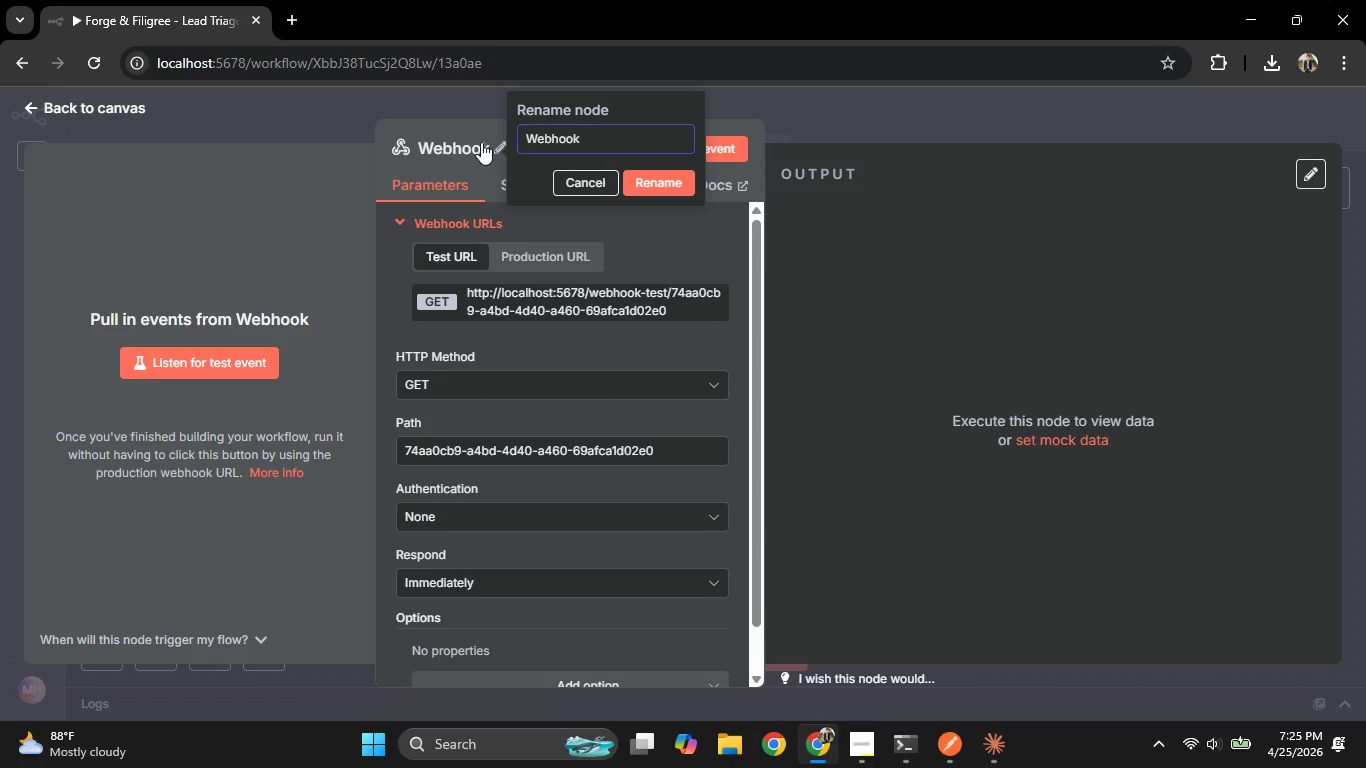 
type(Lead )
 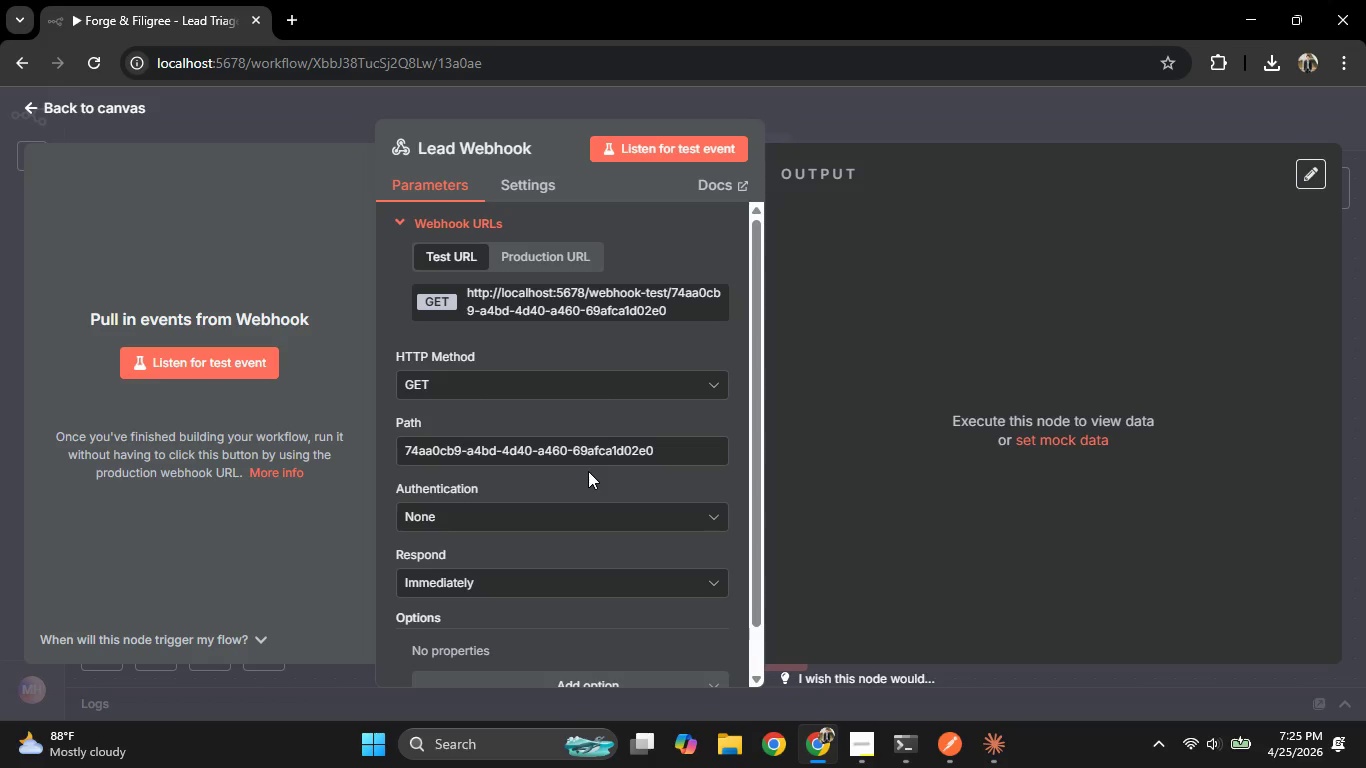 
wait(9.52)
 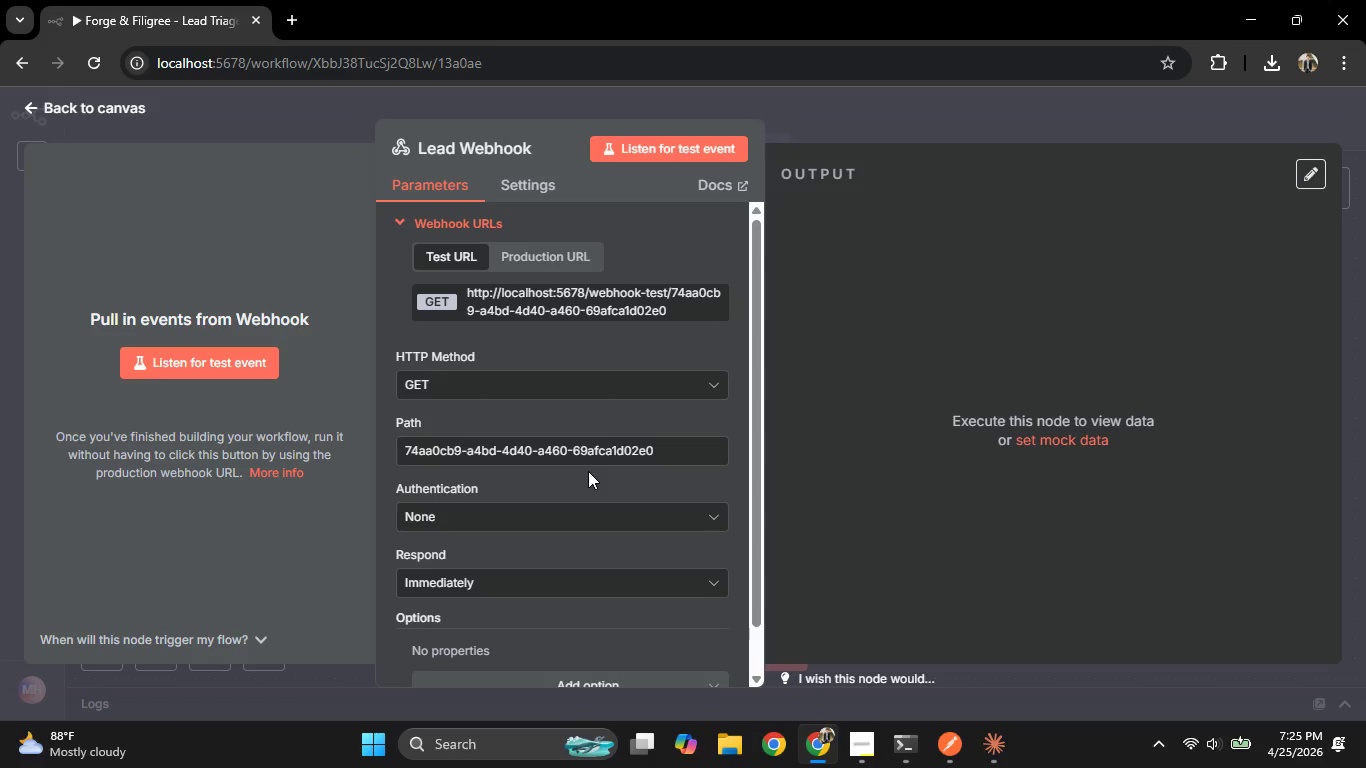 
key(Control+A)
 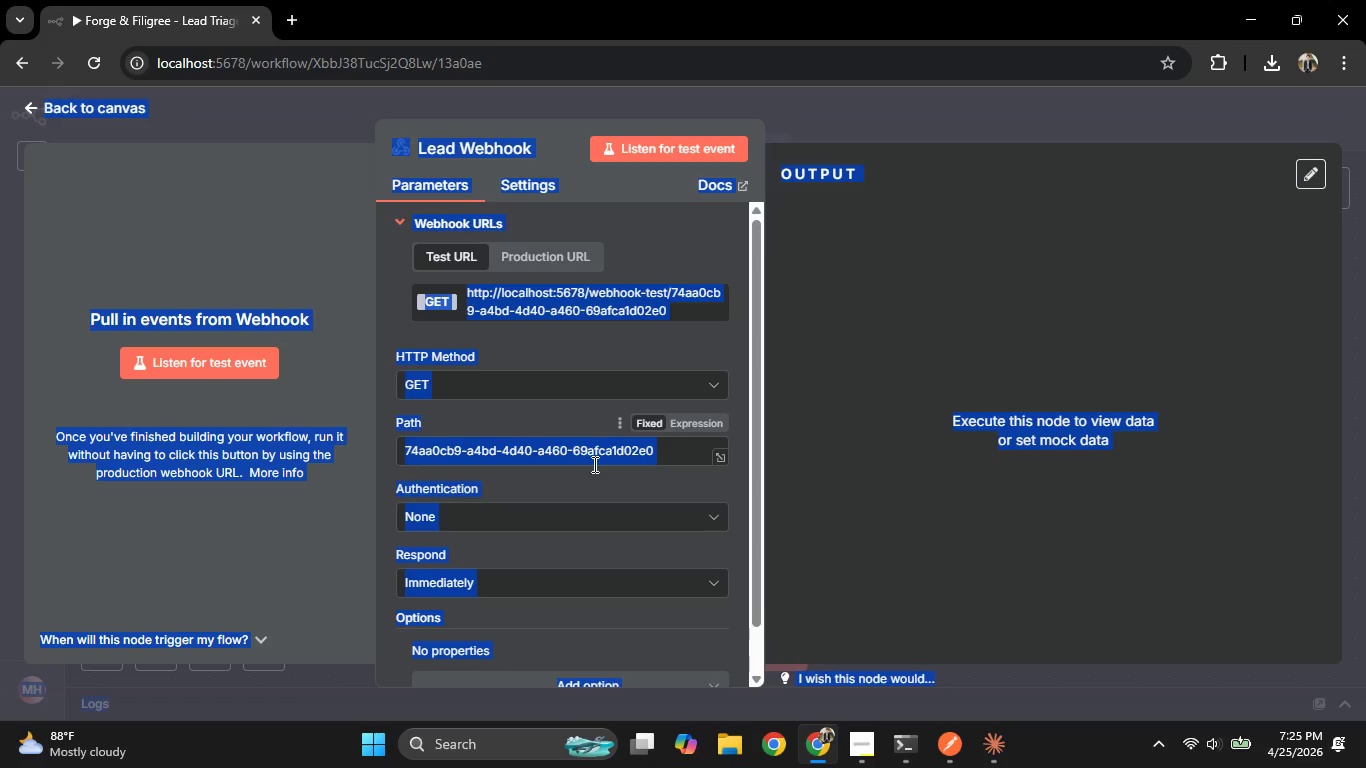 
key(F)
 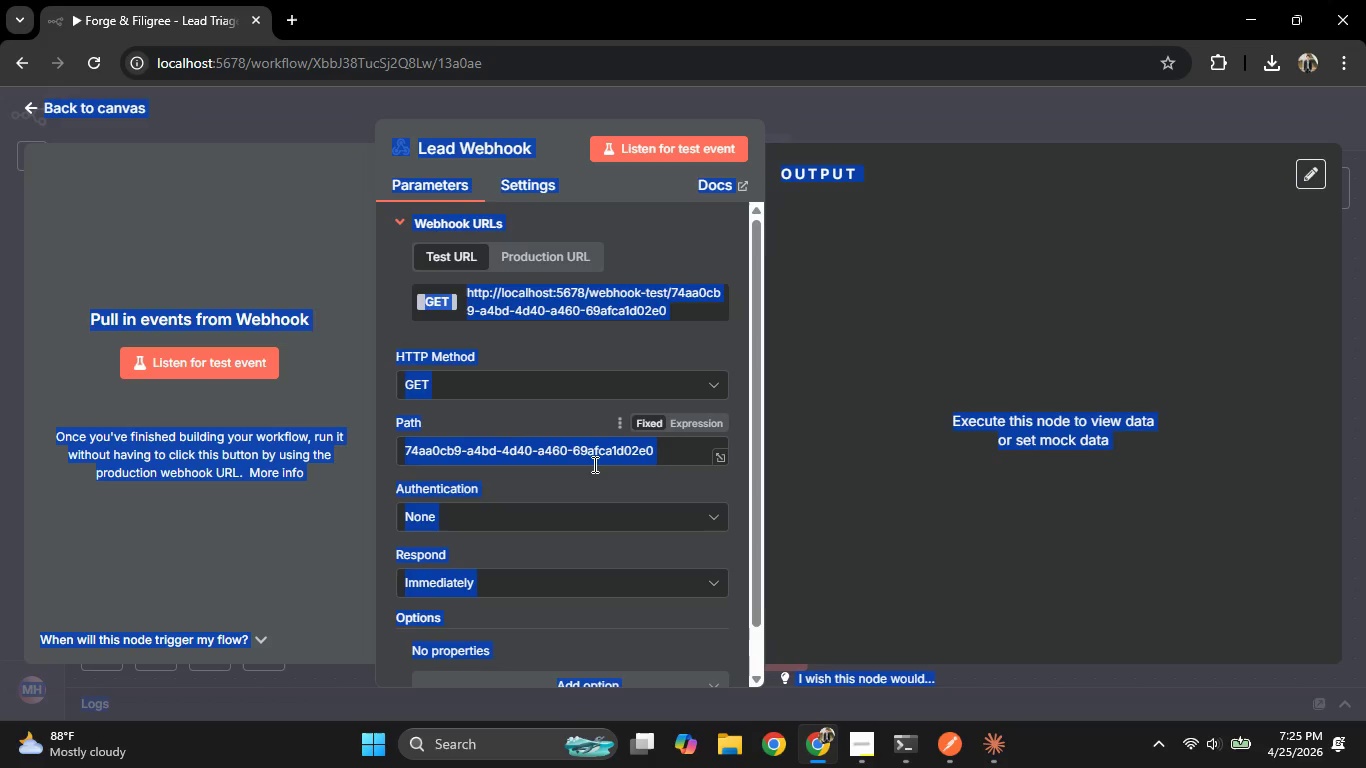 
double_click([593, 464])
 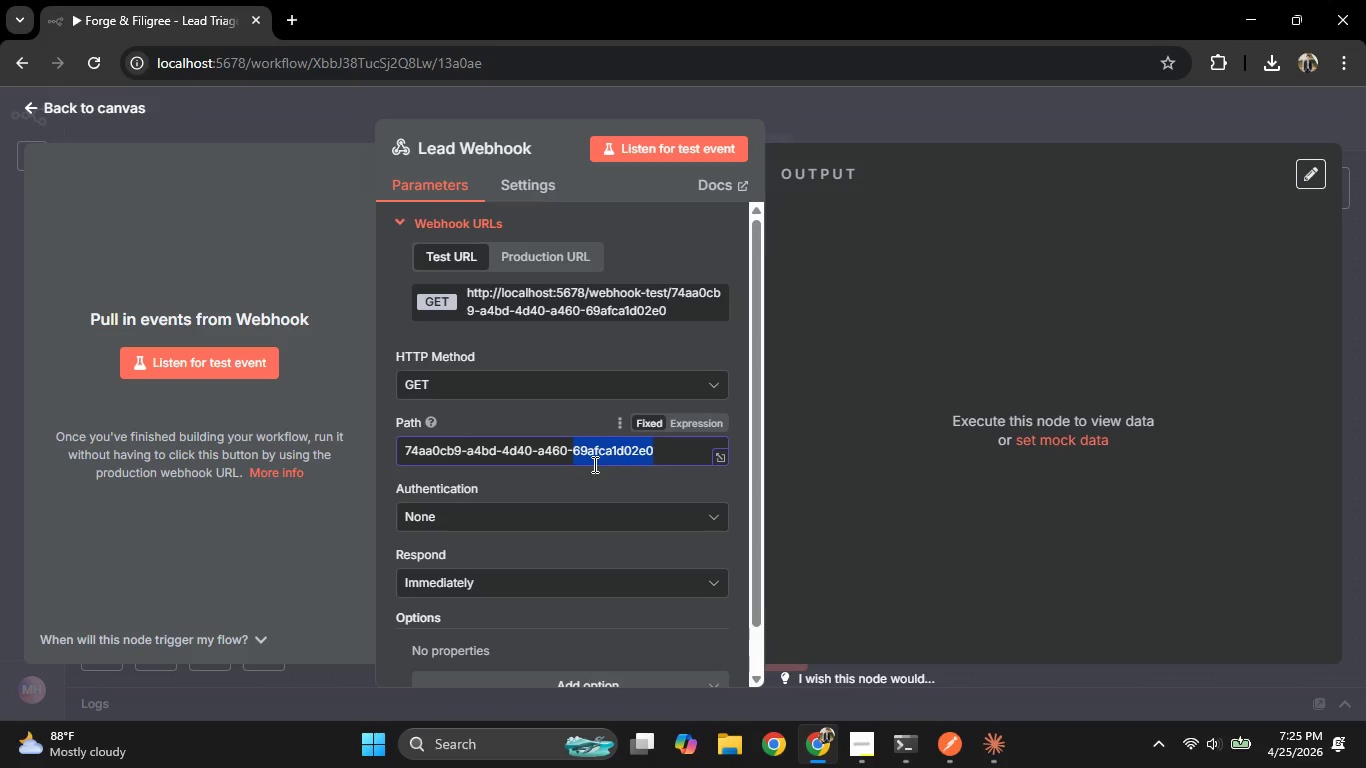 
key(Control+A)
 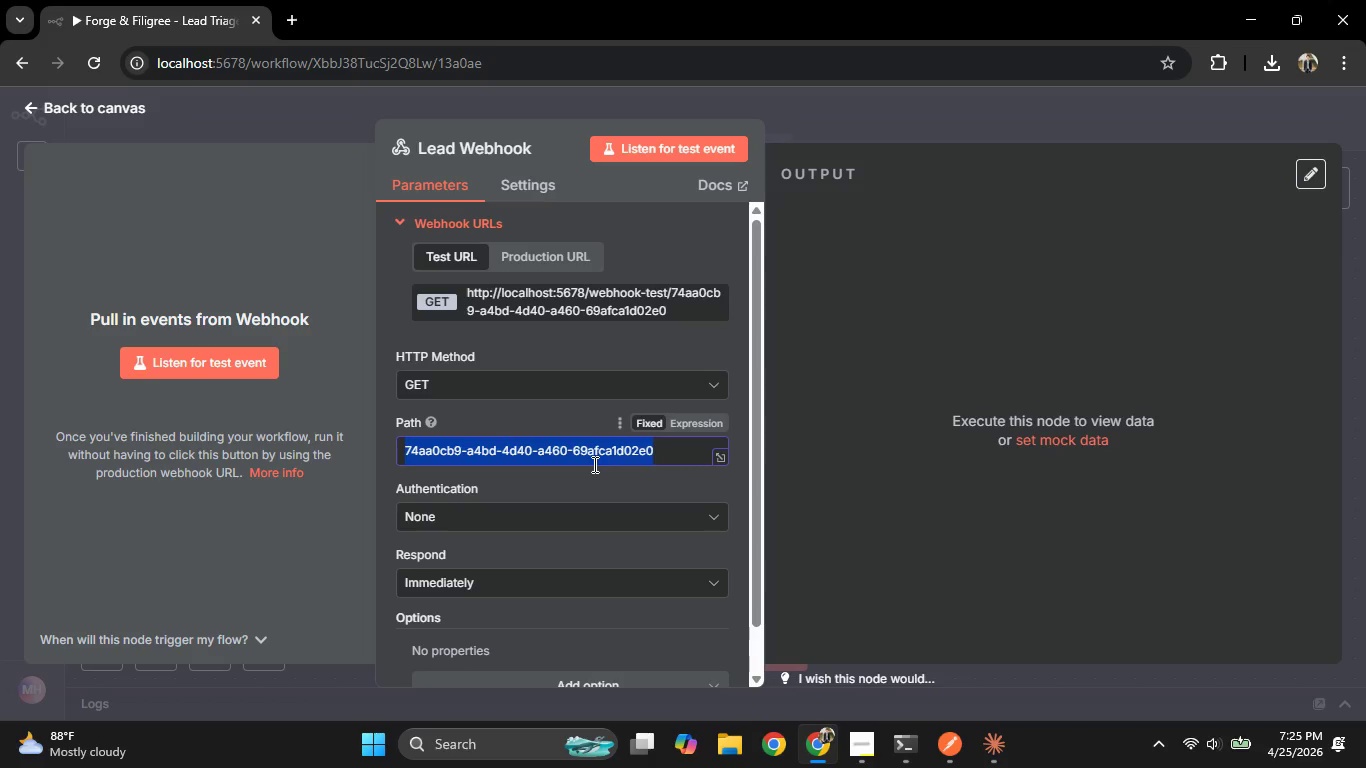 
key(Backspace)
type(forge-lead)
 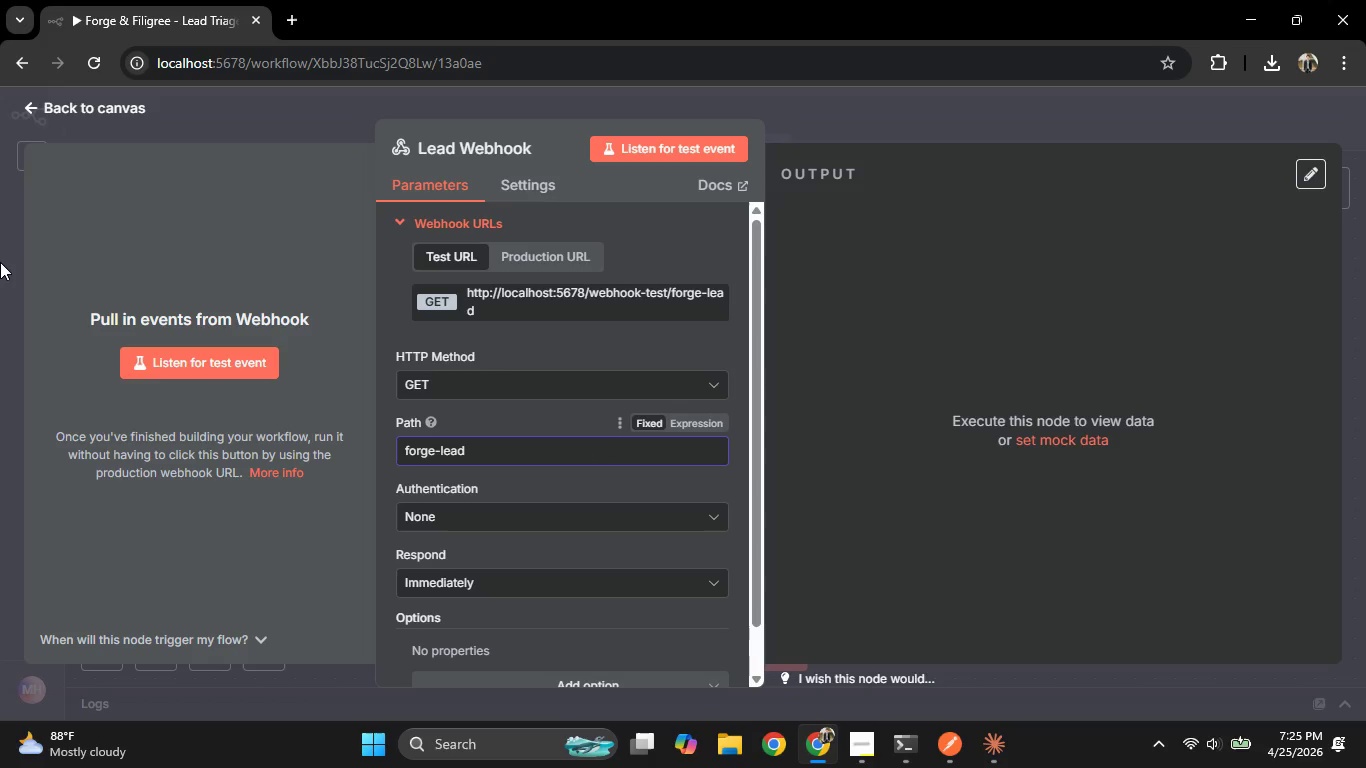 
left_click([3, 280])
 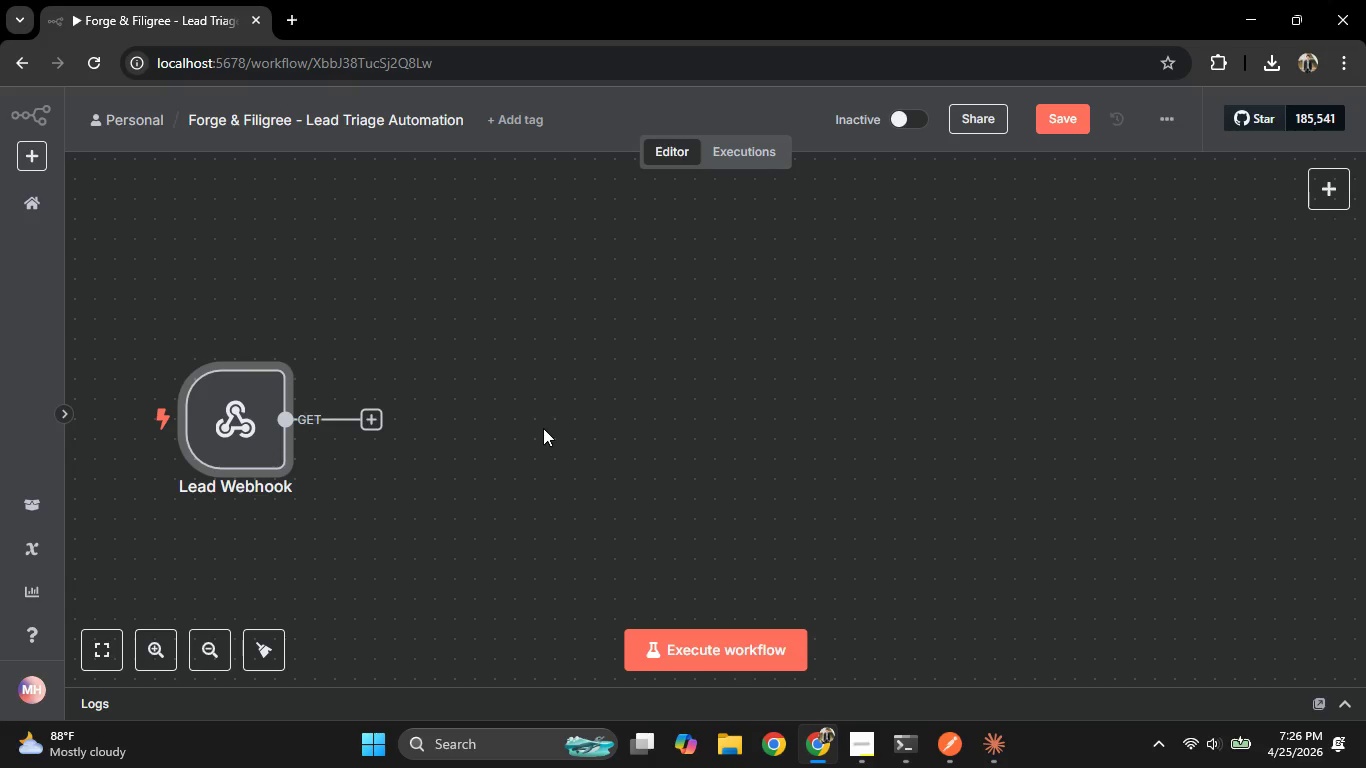 
wait(72.36)
 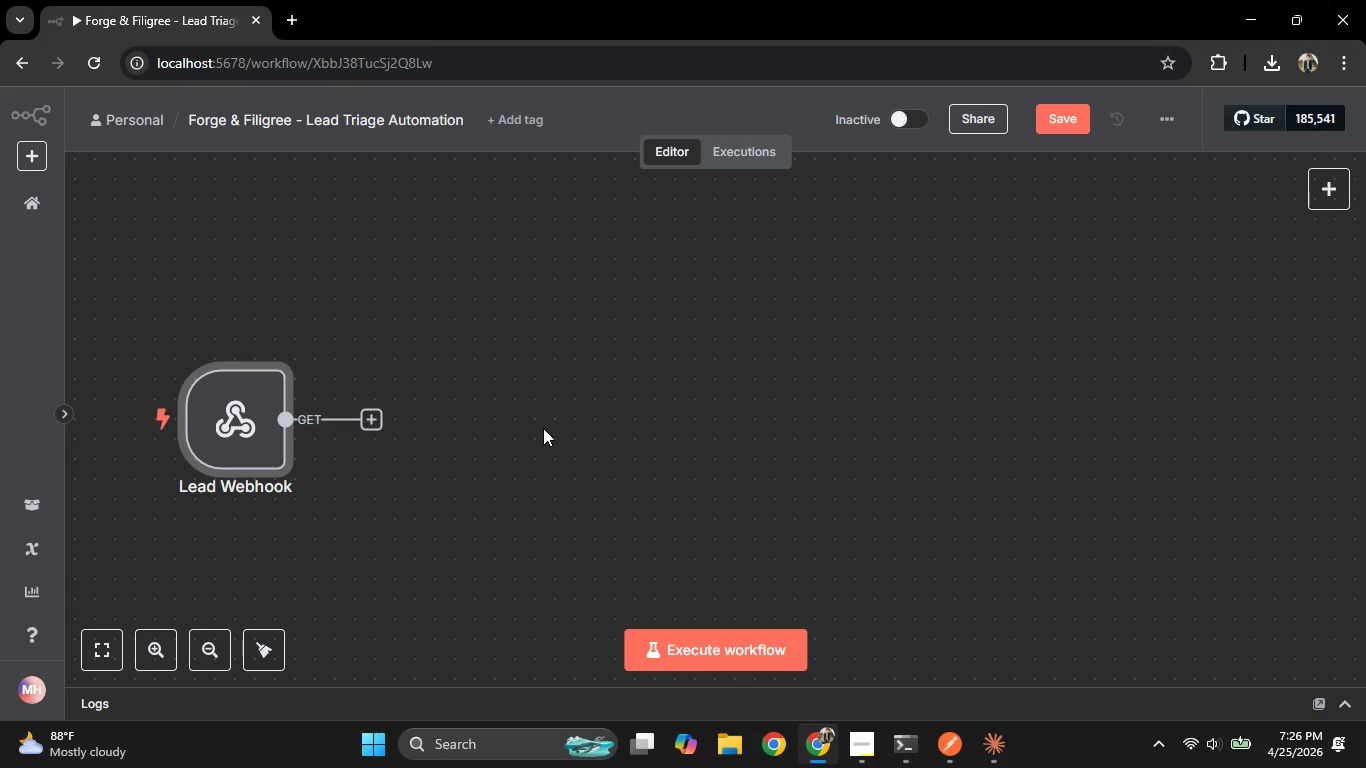 
left_click([365, 418])
 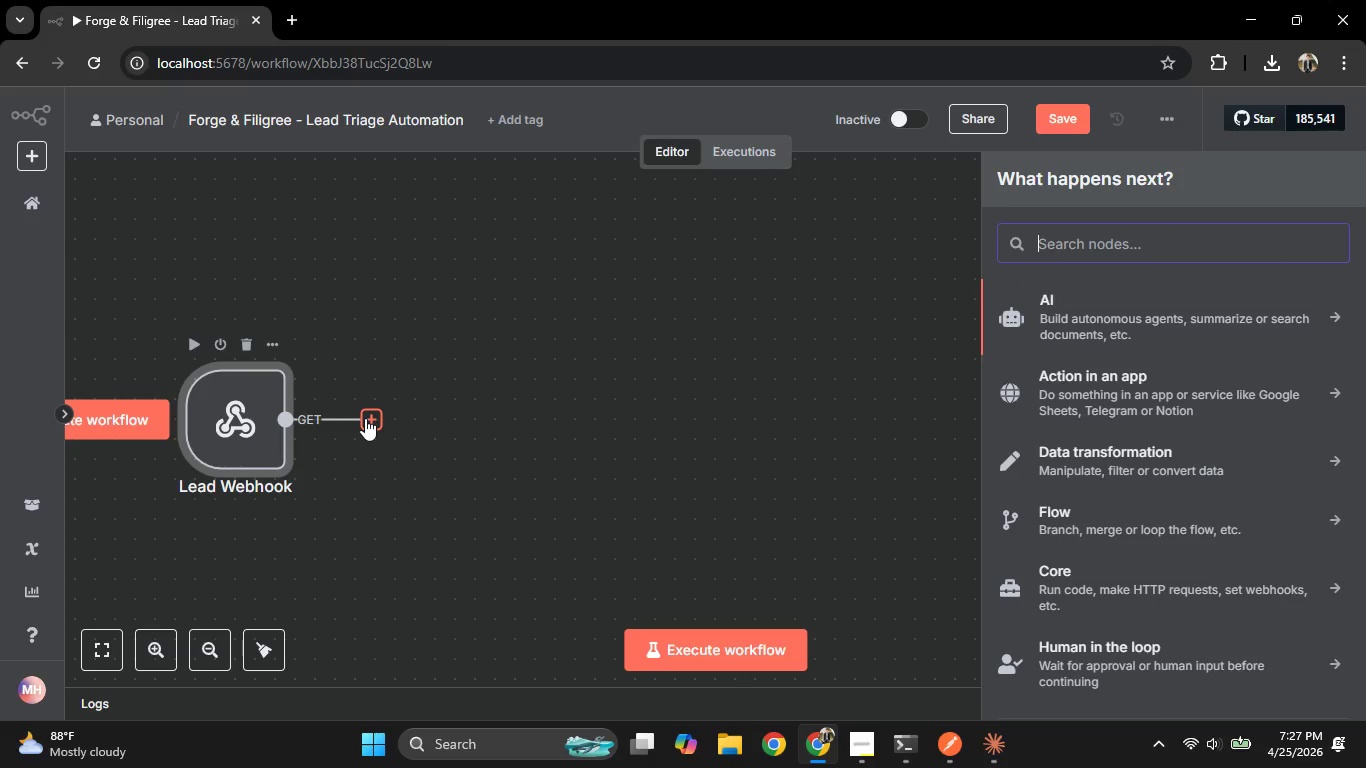 
type(se)
 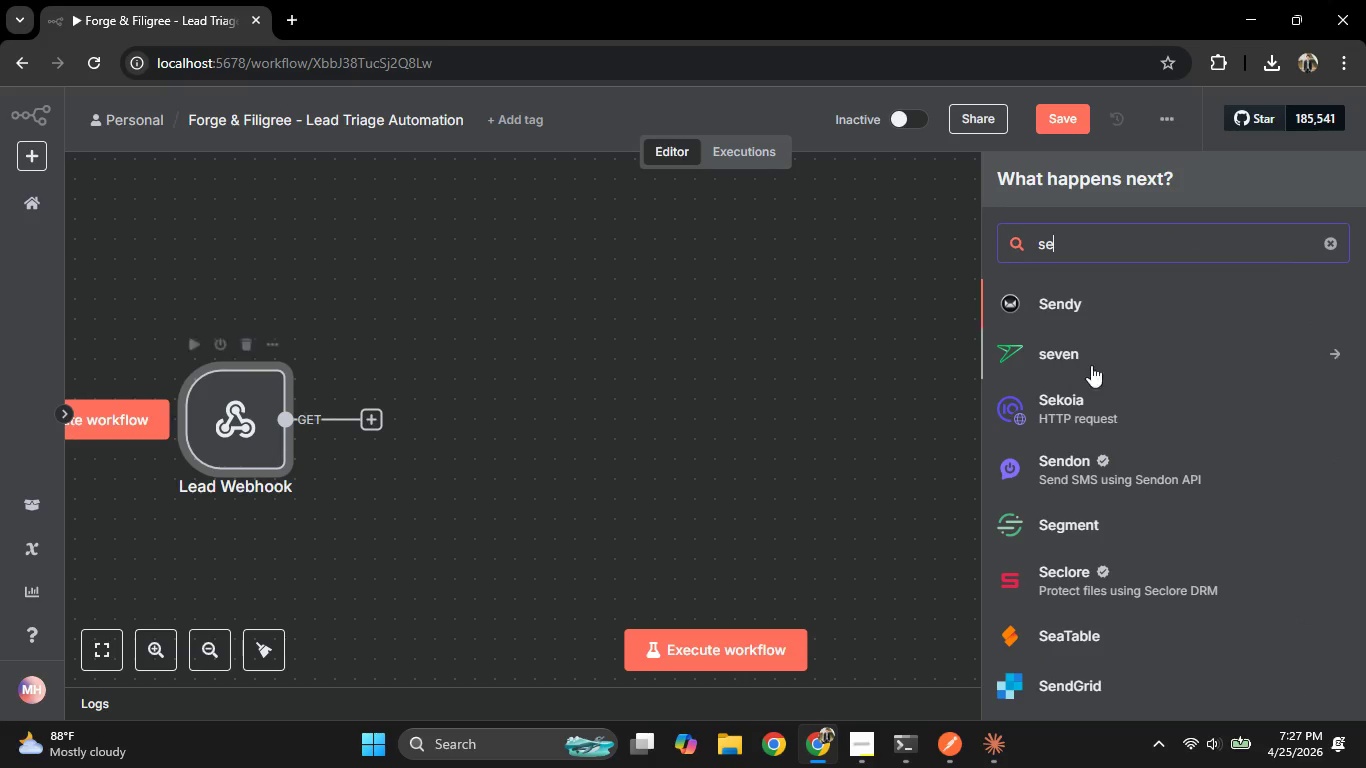 
scroll: coordinate [1128, 364], scroll_direction: down, amount: 8.0
 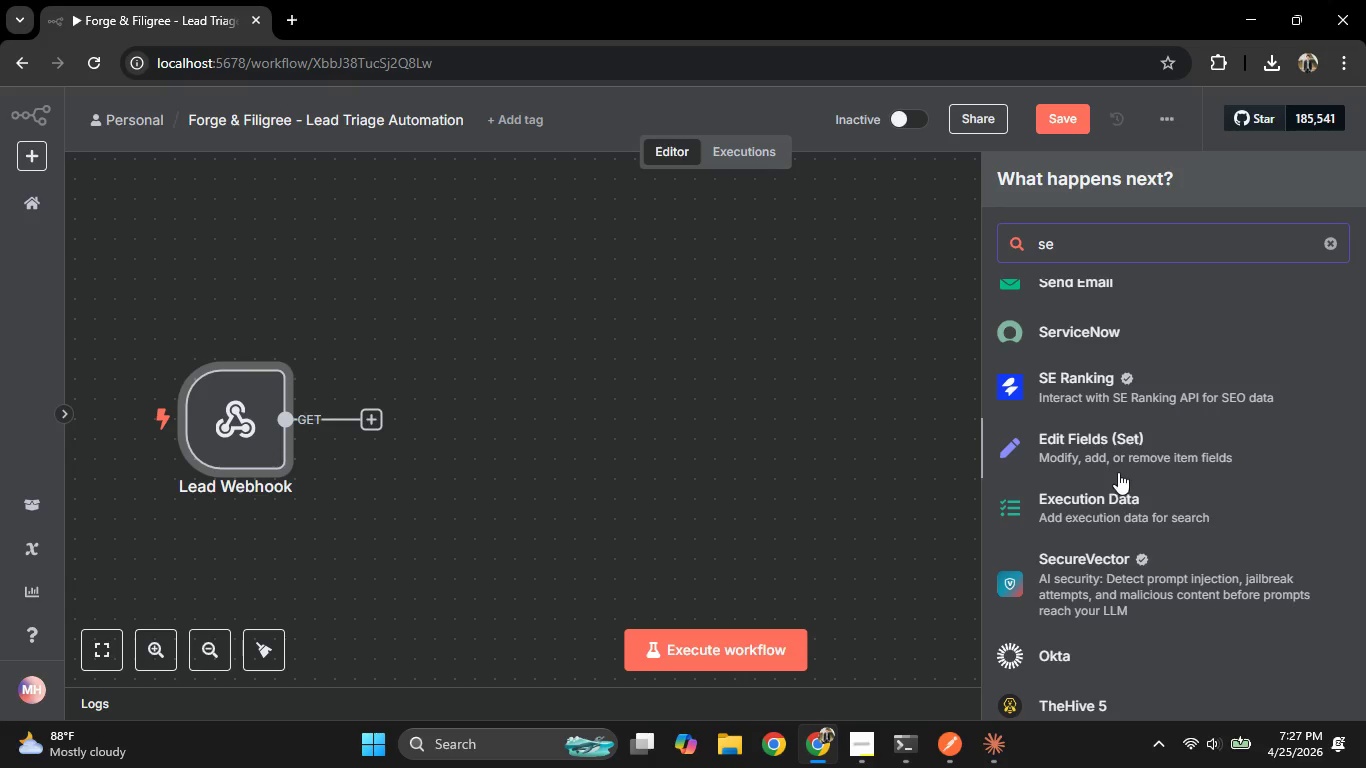 
left_click([1109, 446])
 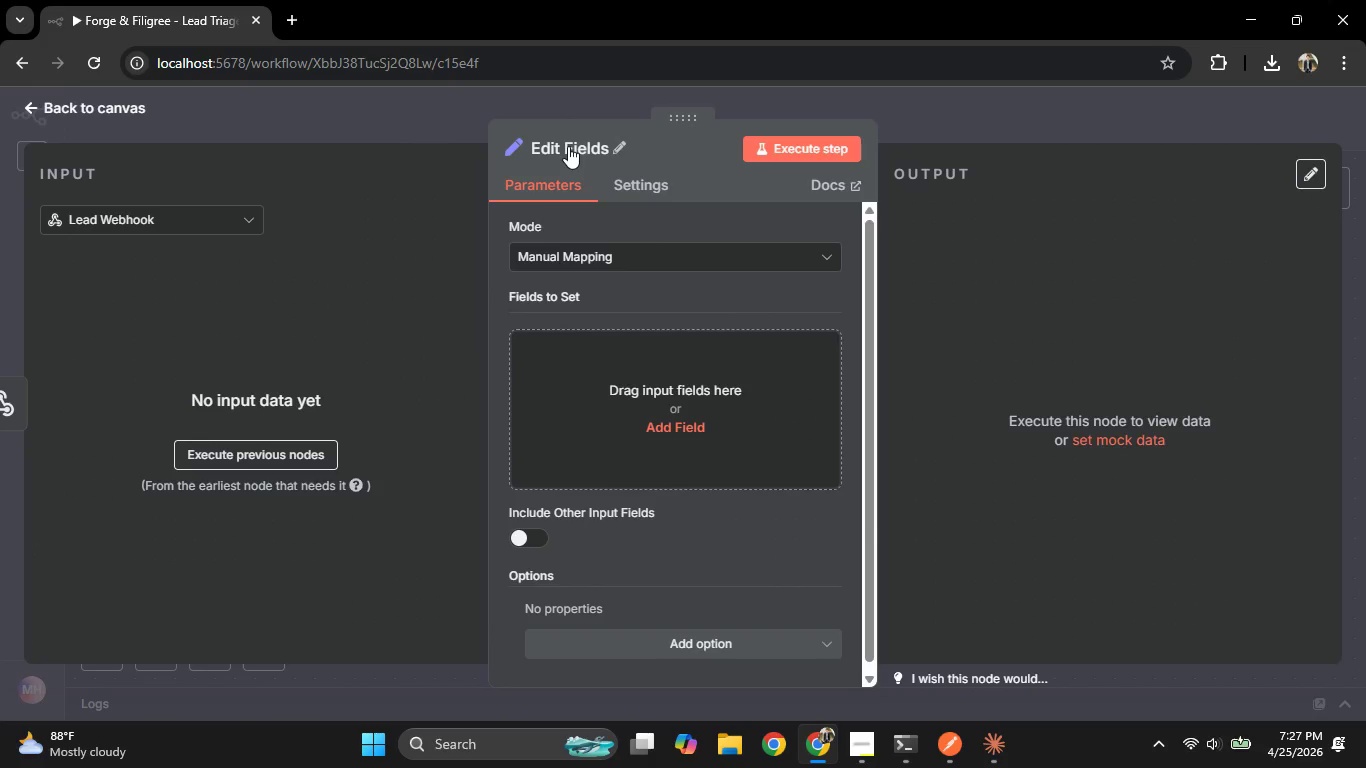 
left_click([568, 146])
 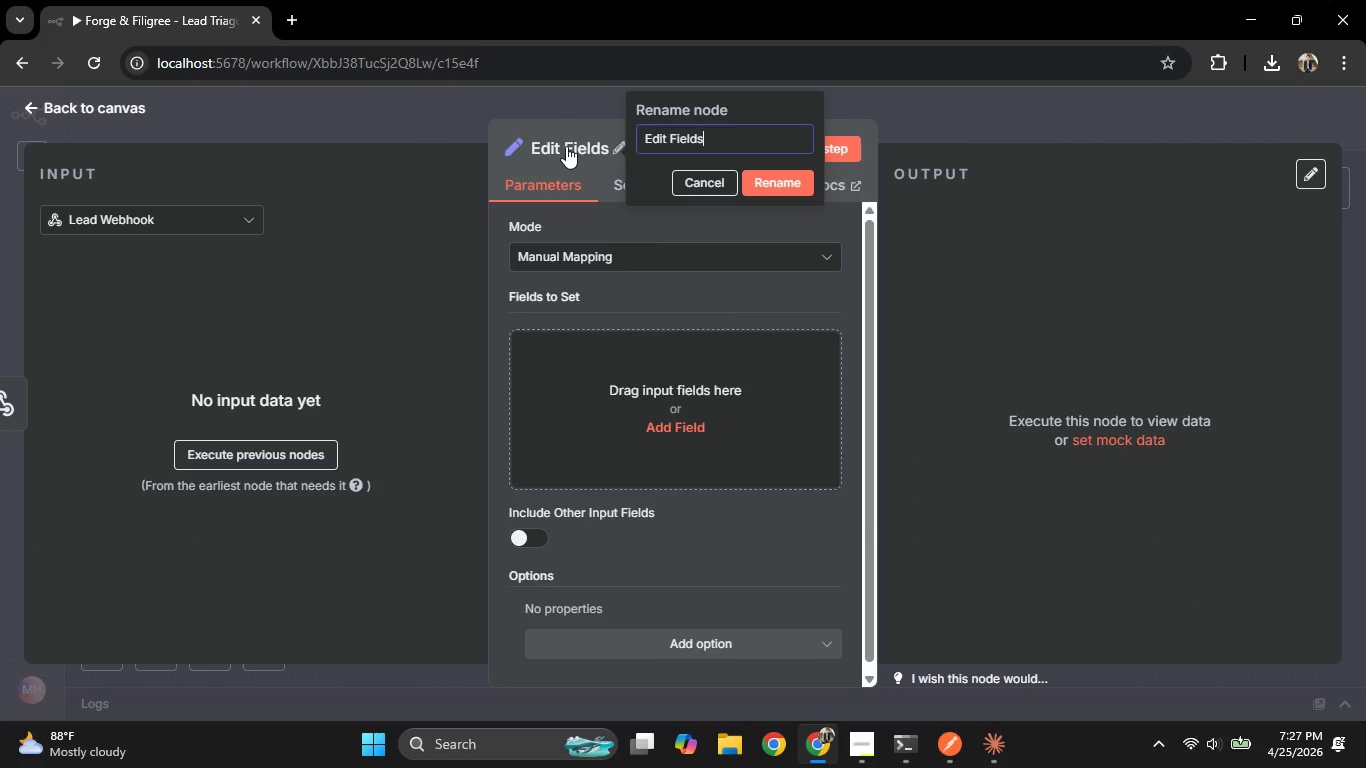 
key(Backspace)
key(Backspace)
key(Backspace)
key(Backspace)
key(Backspace)
type(Stand)
 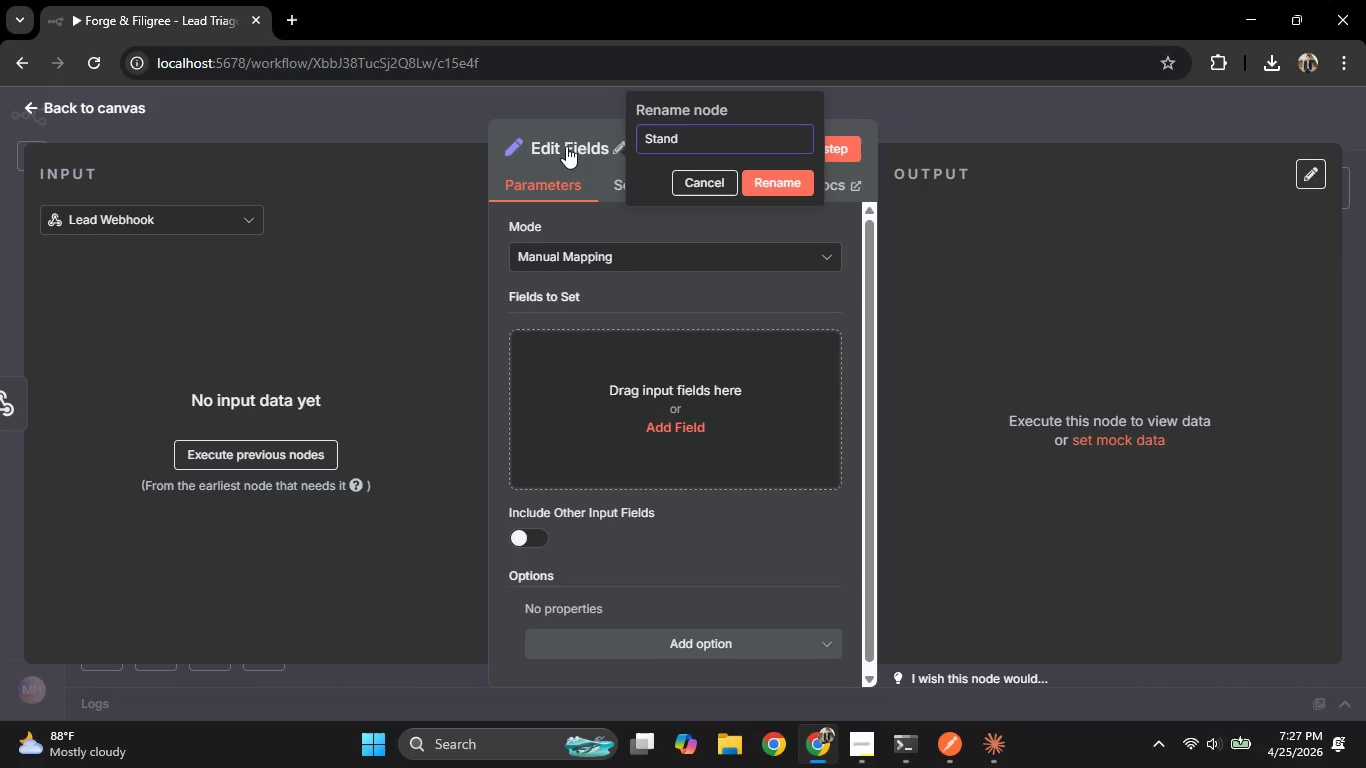 
type(ardize Lead Data)
 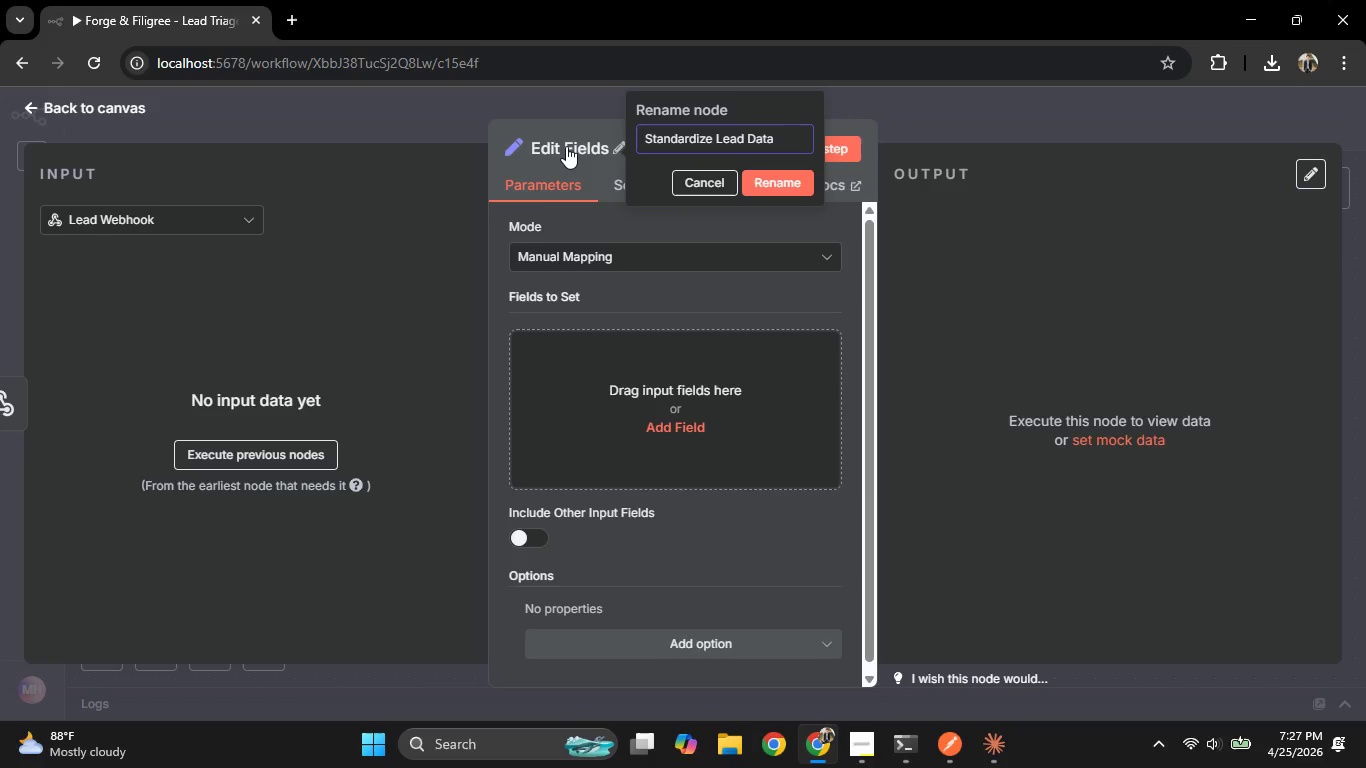 
wait(20.97)
 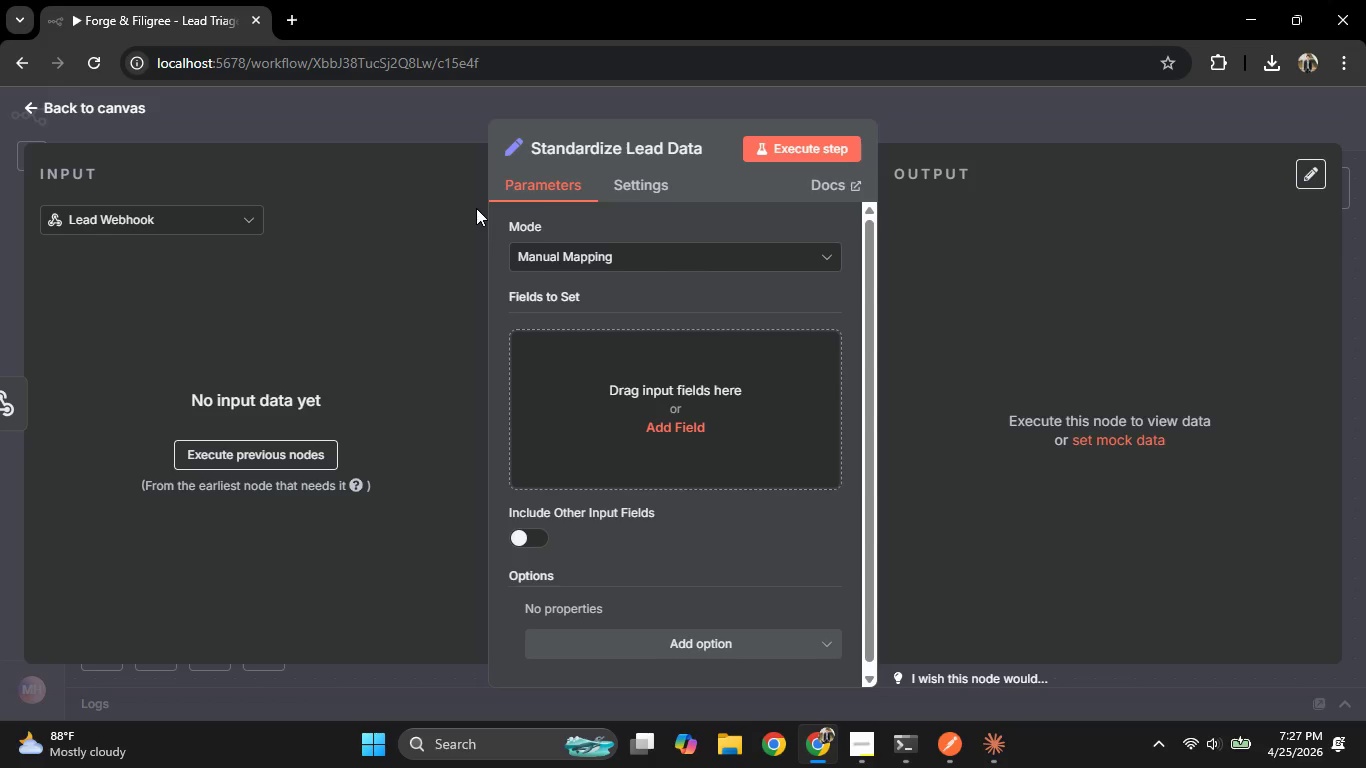 
double_click([221, 419])
 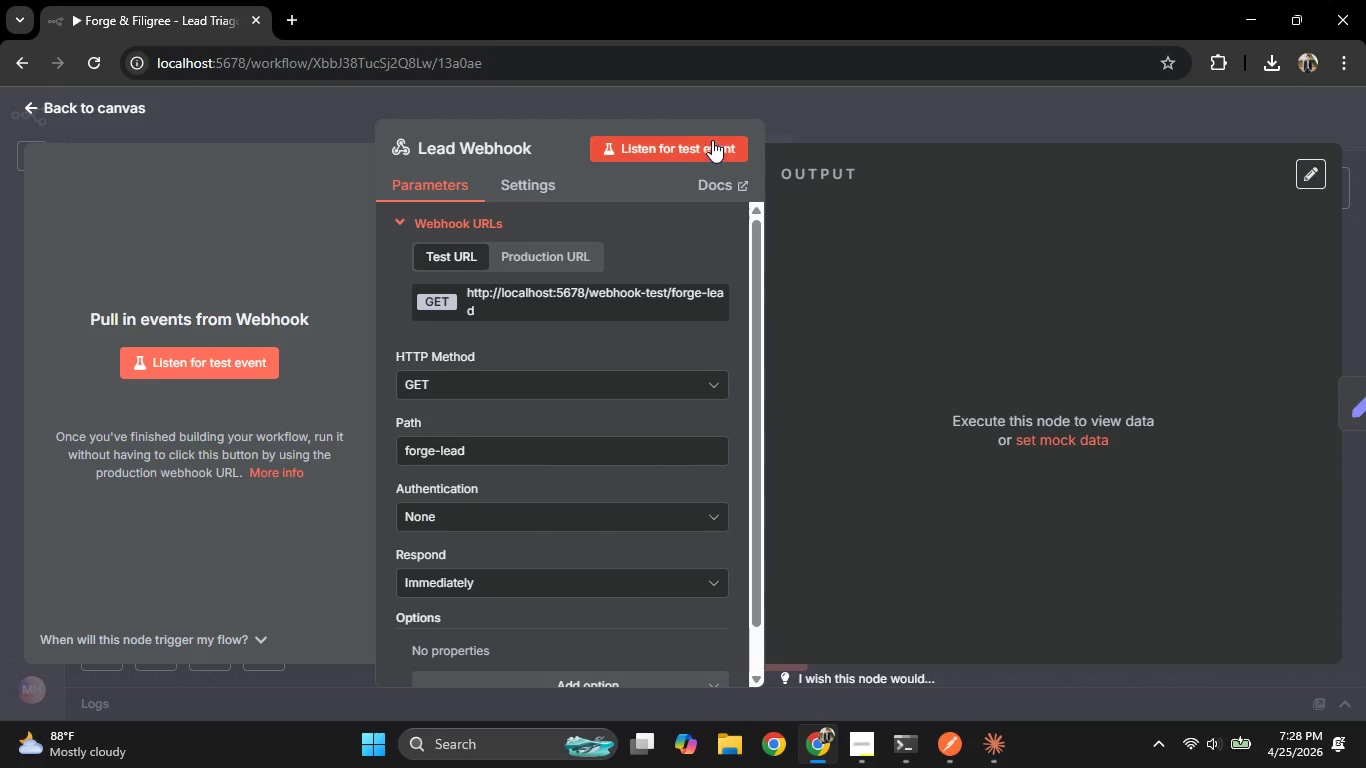 
left_click([951, 739])
 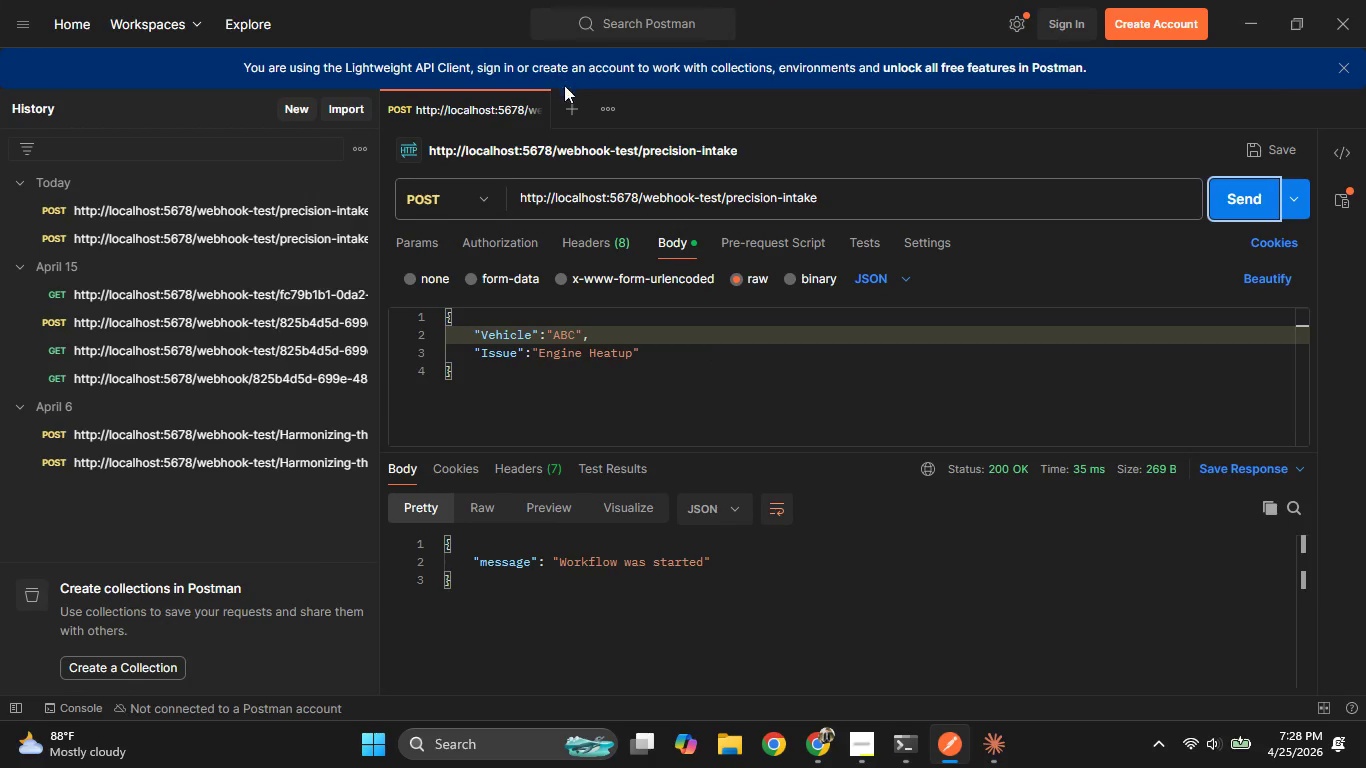 
left_click([585, 106])
 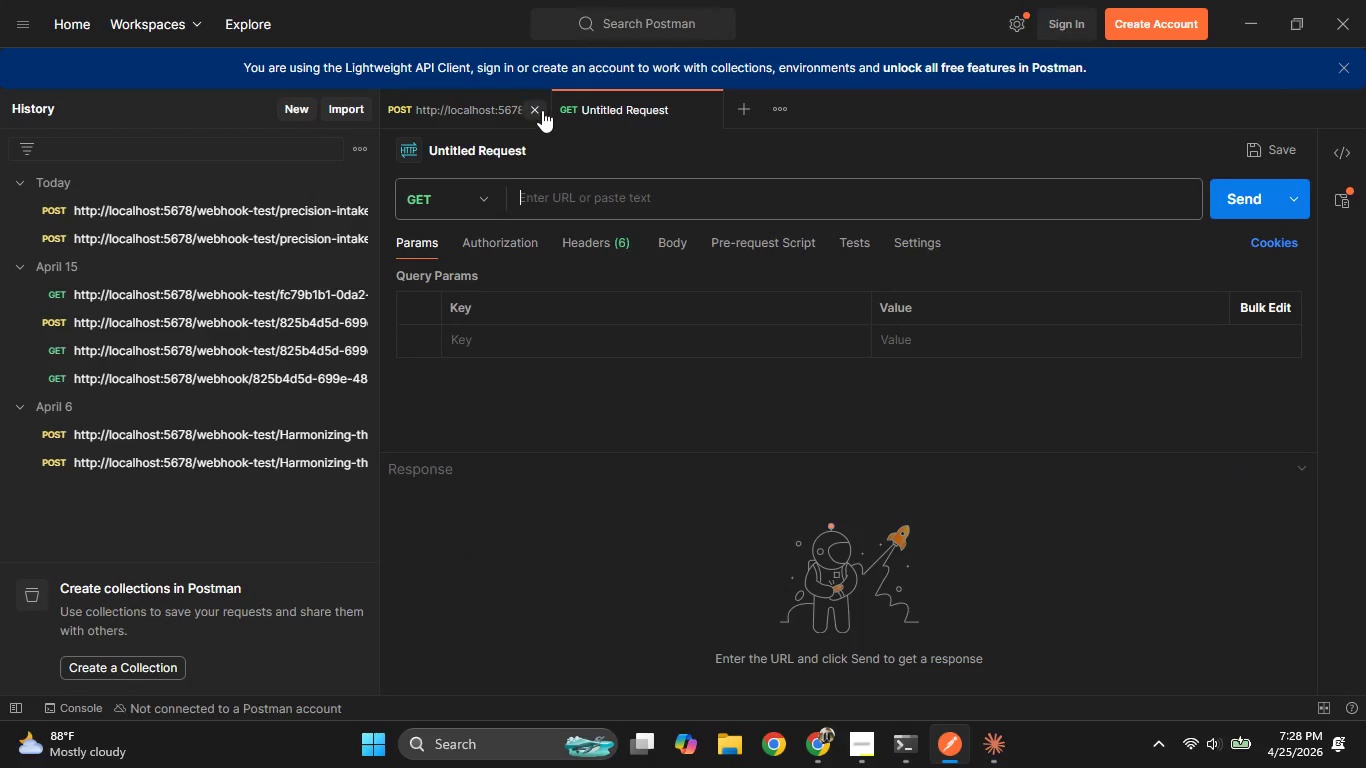 
left_click([541, 110])
 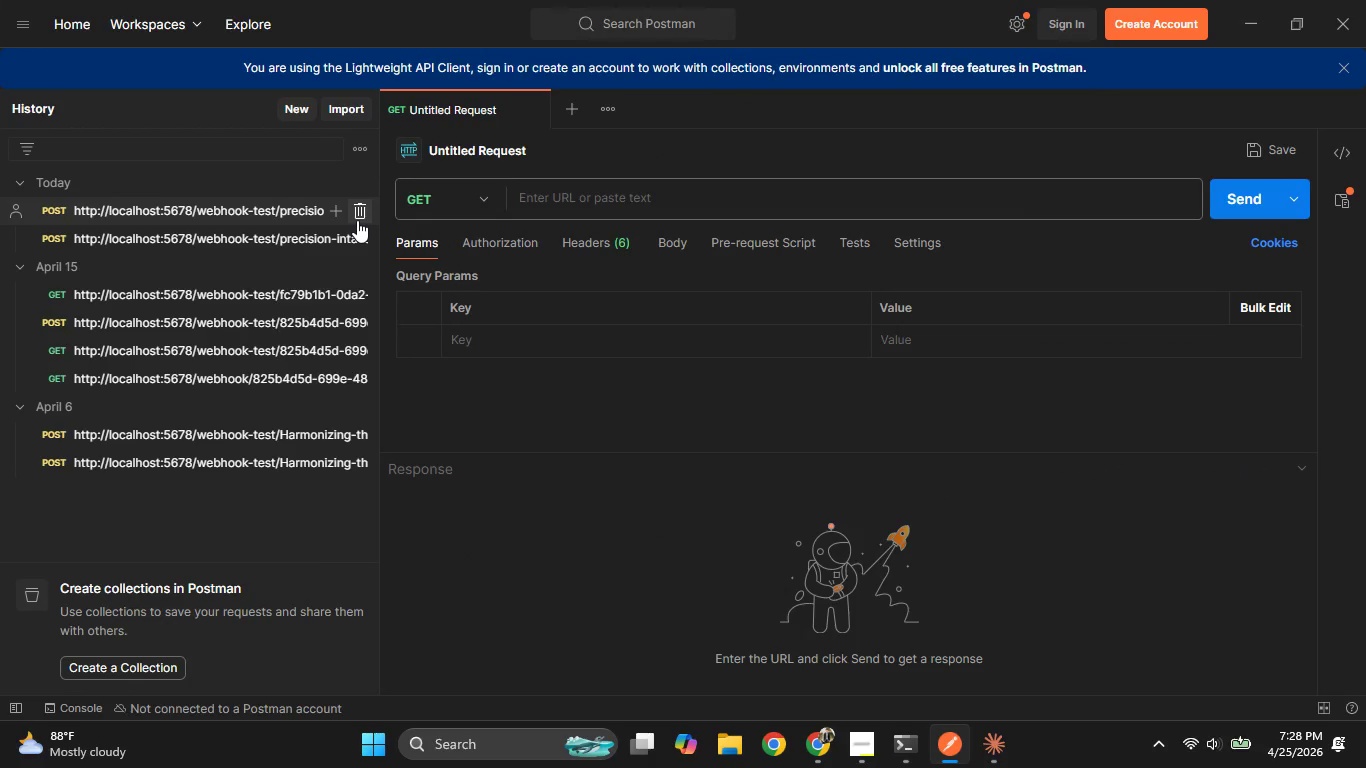 
left_click([357, 220])
 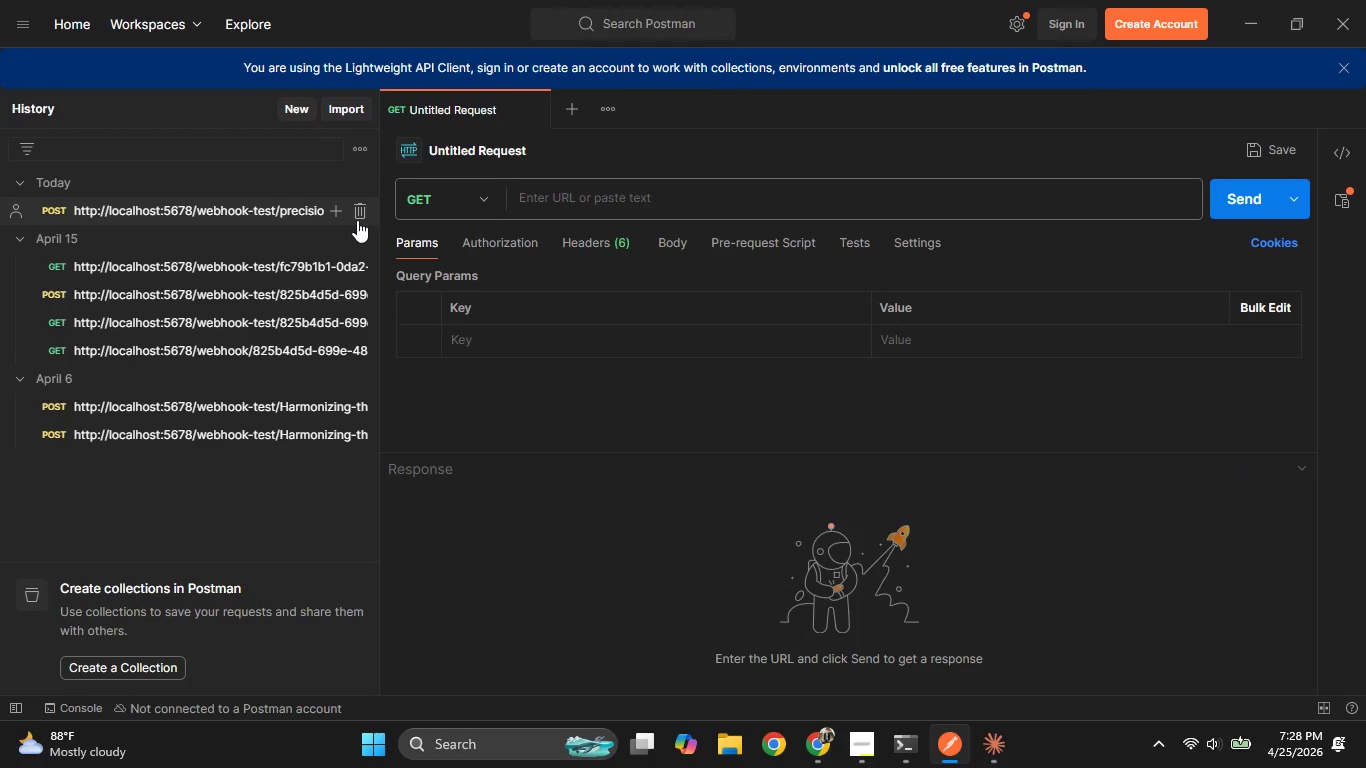 
left_click([357, 220])
 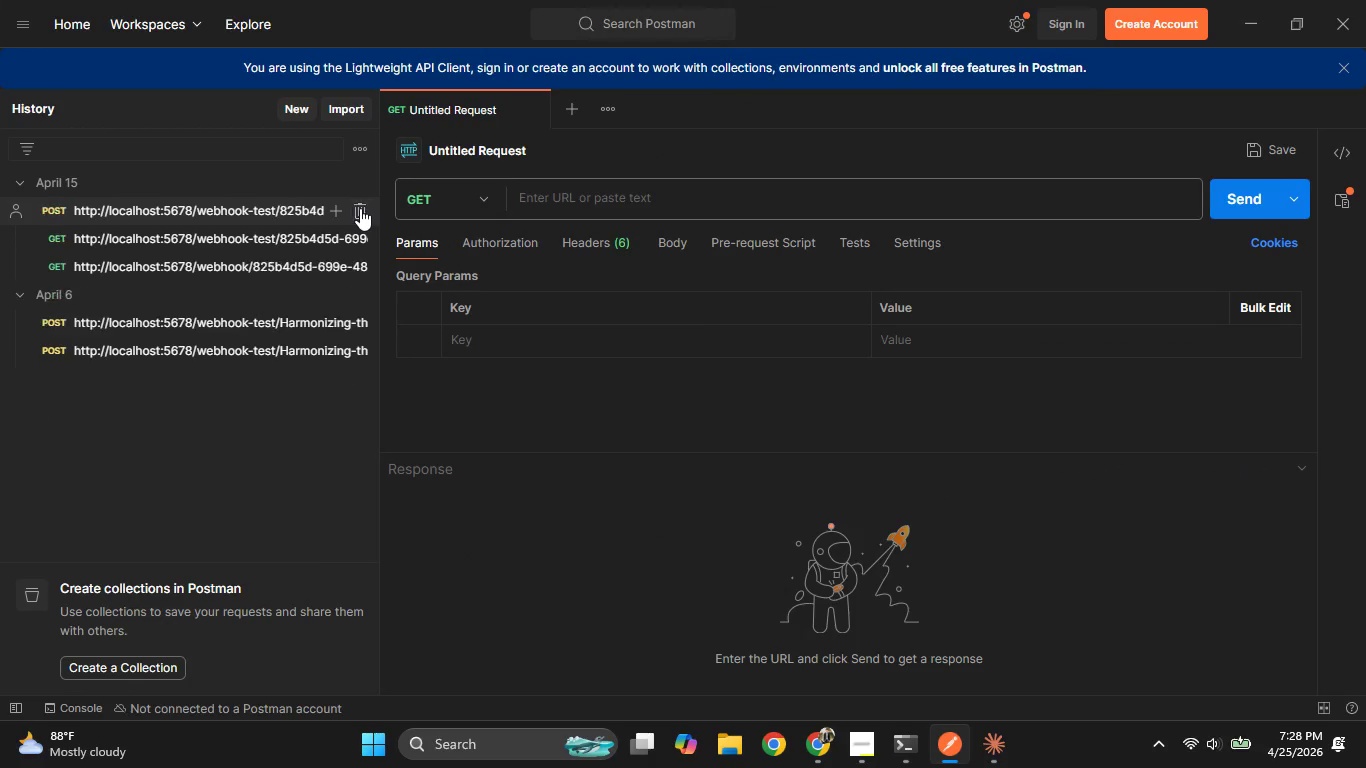 
double_click([360, 208])
 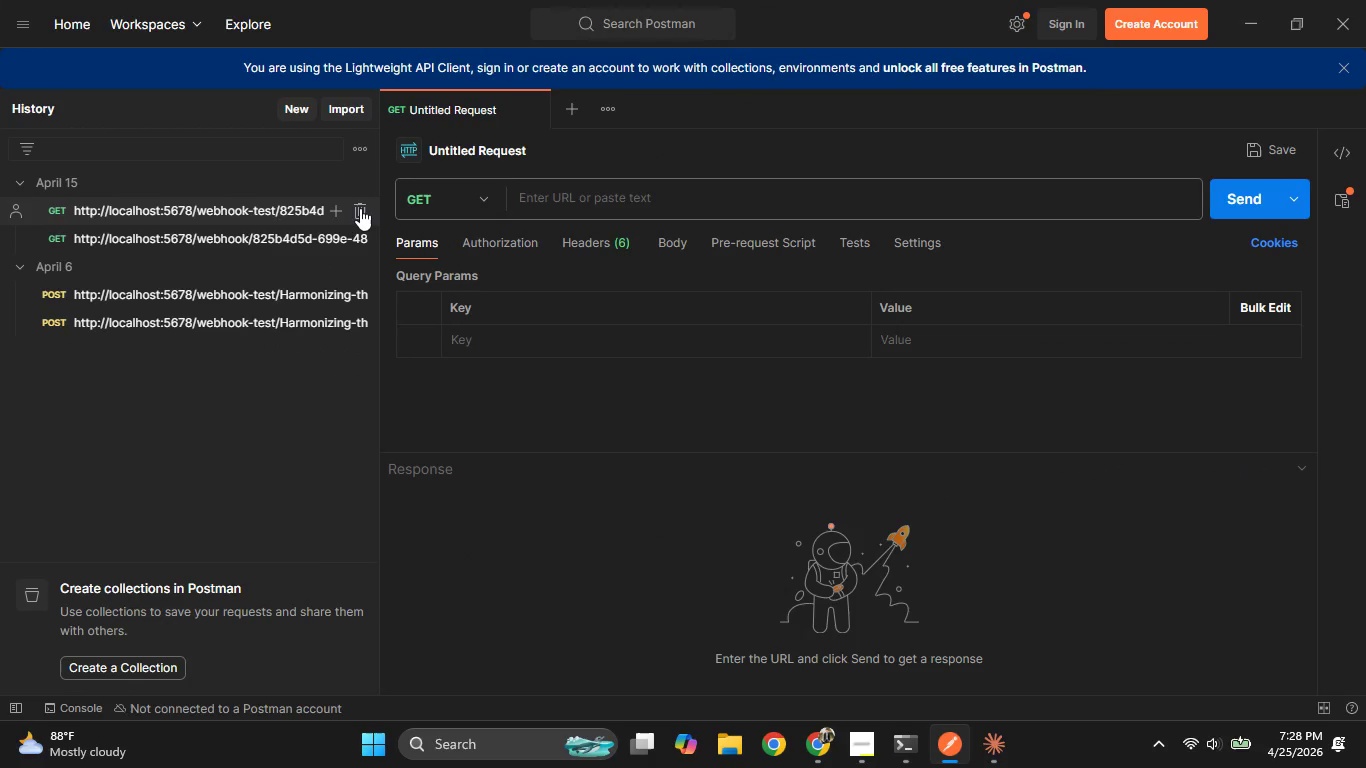 
triple_click([360, 208])
 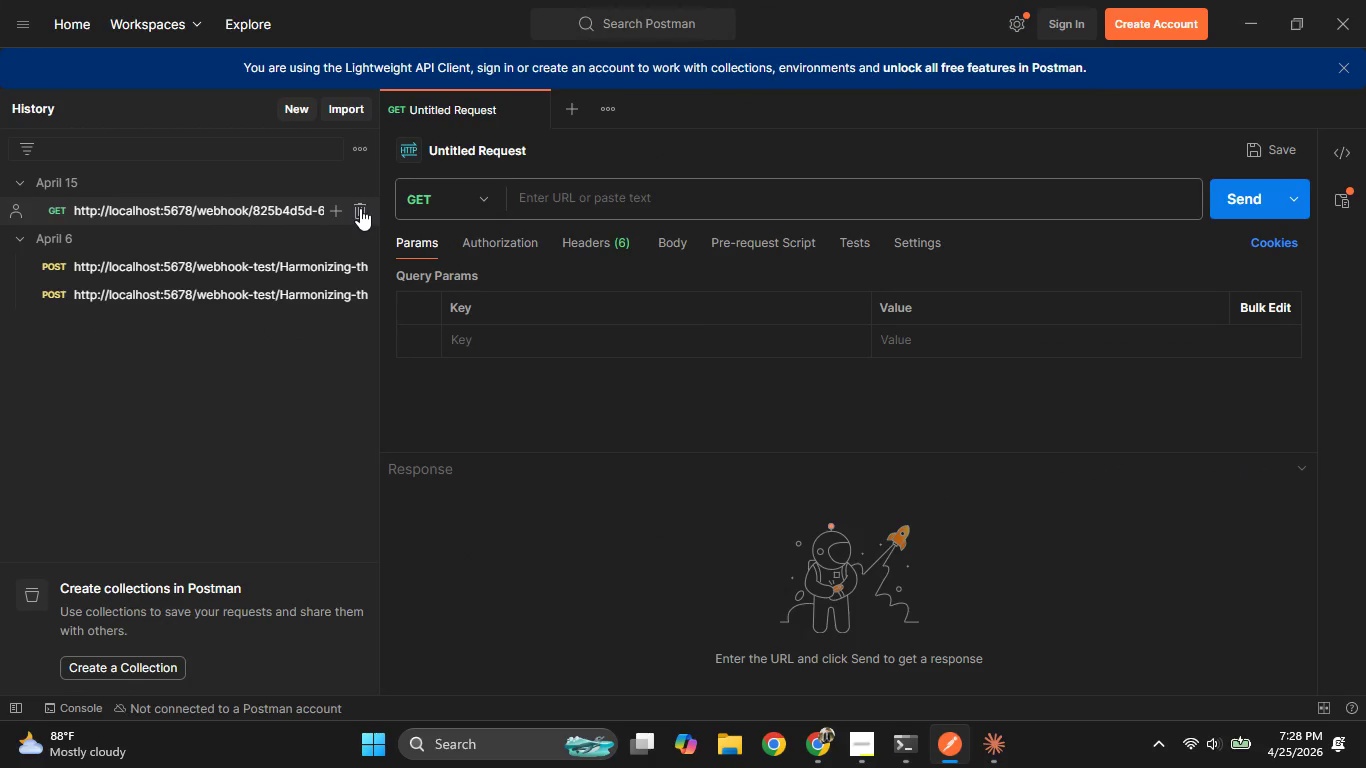 
triple_click([360, 208])
 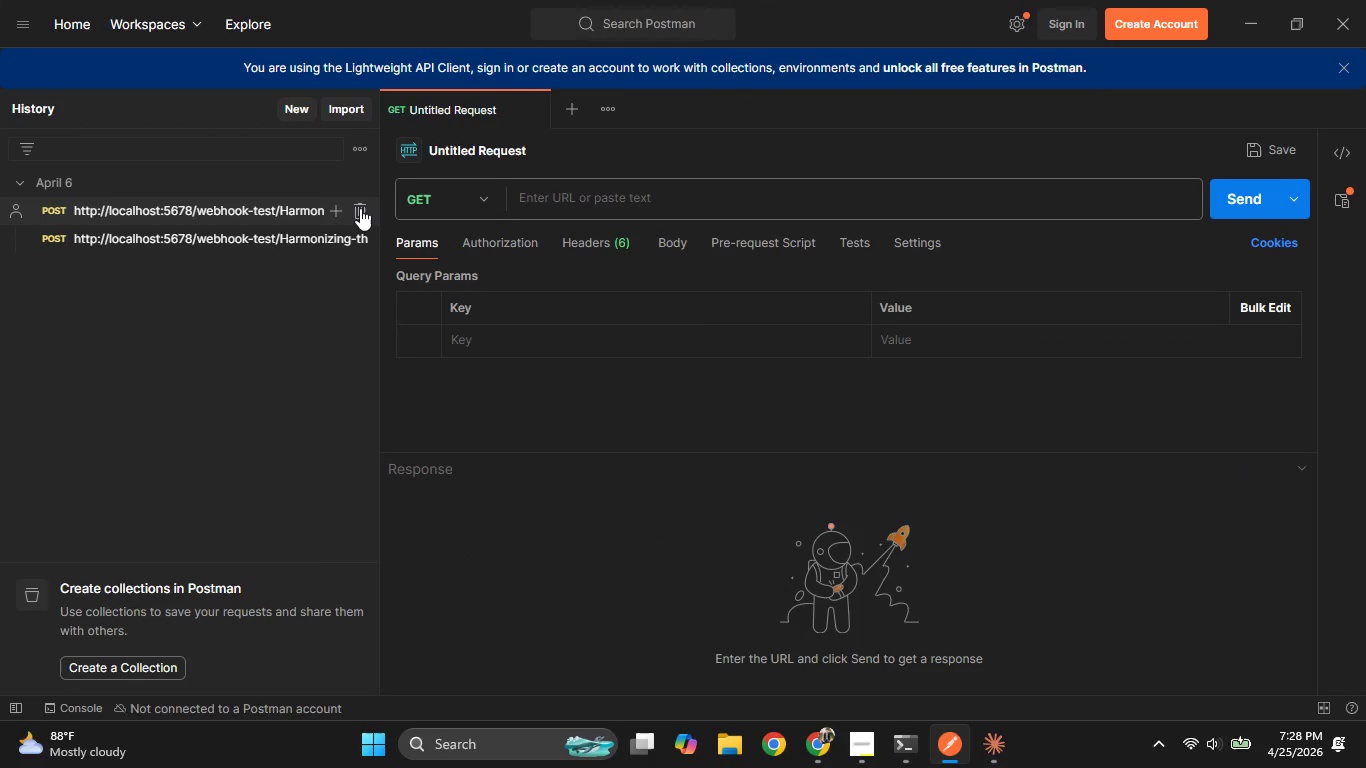 
triple_click([360, 208])
 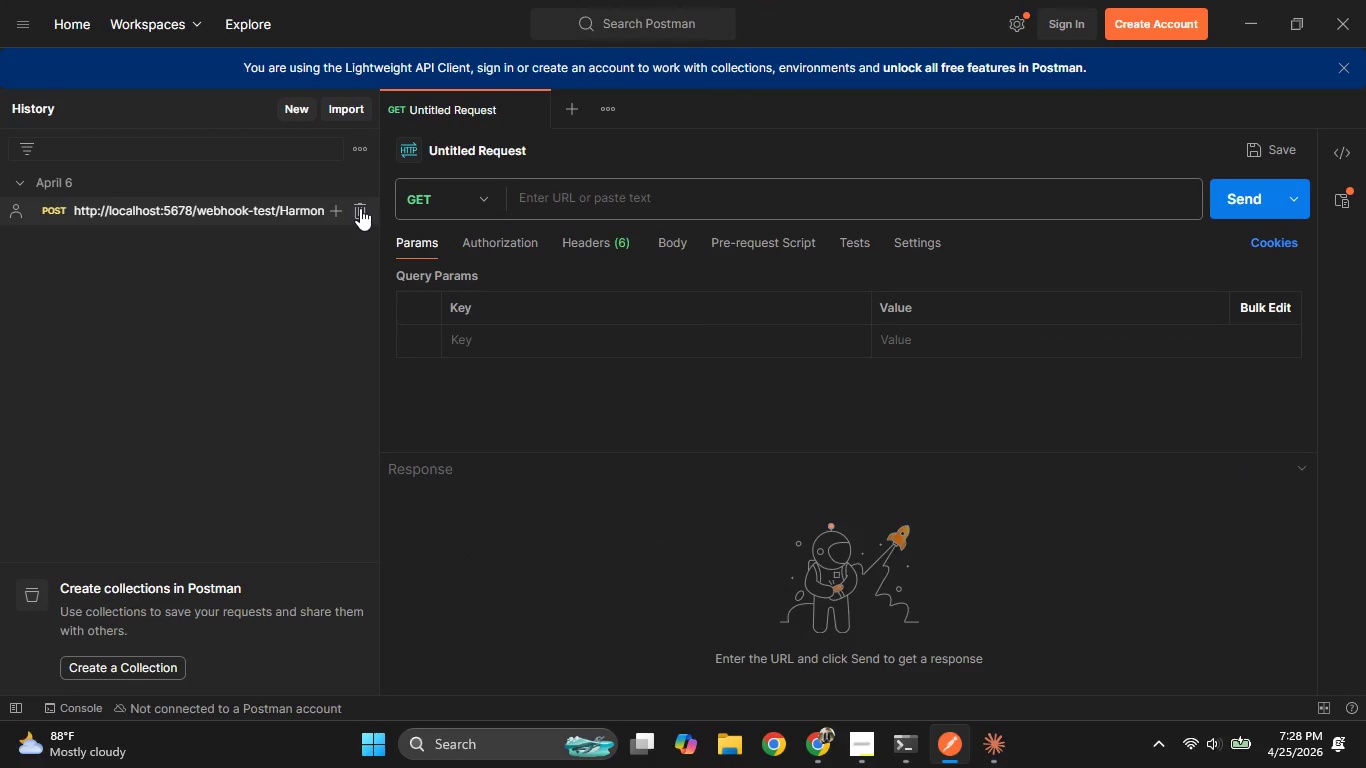 
triple_click([360, 208])
 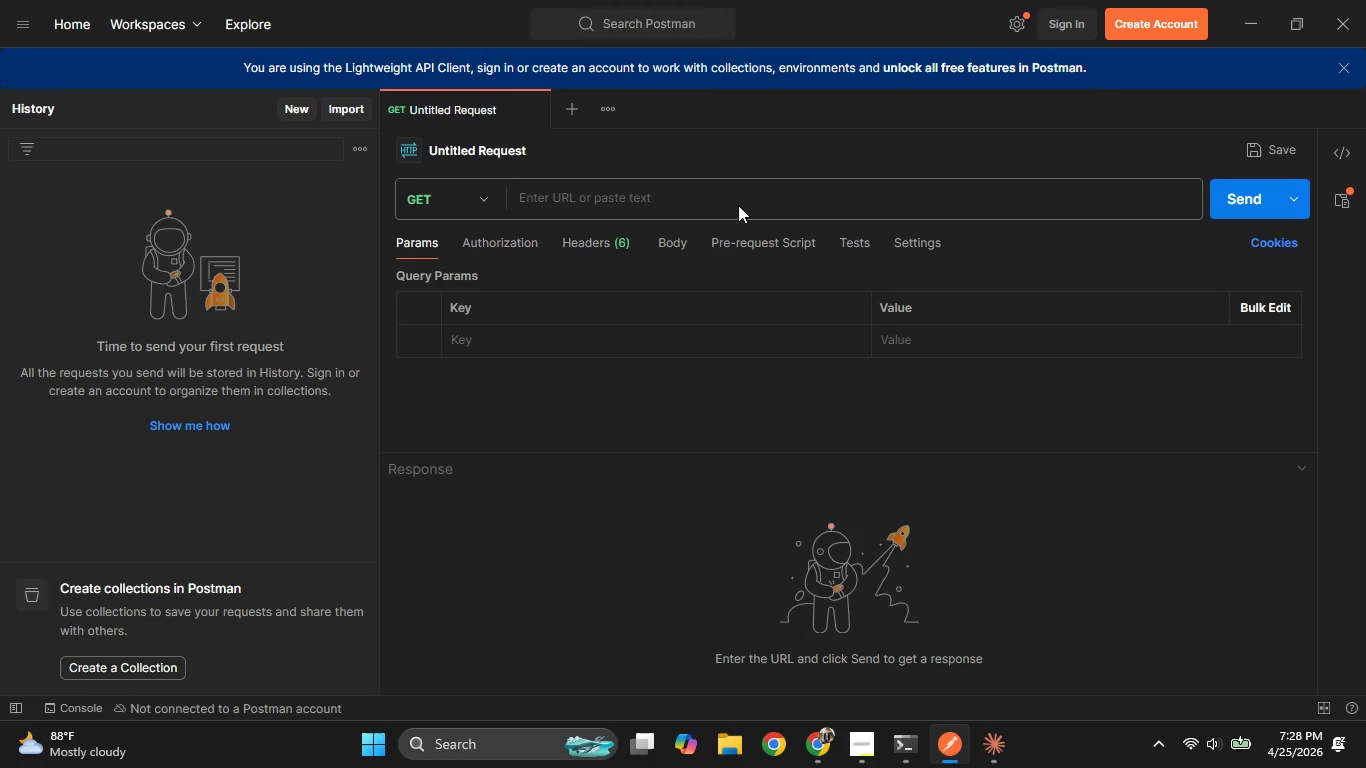 
left_click([731, 198])
 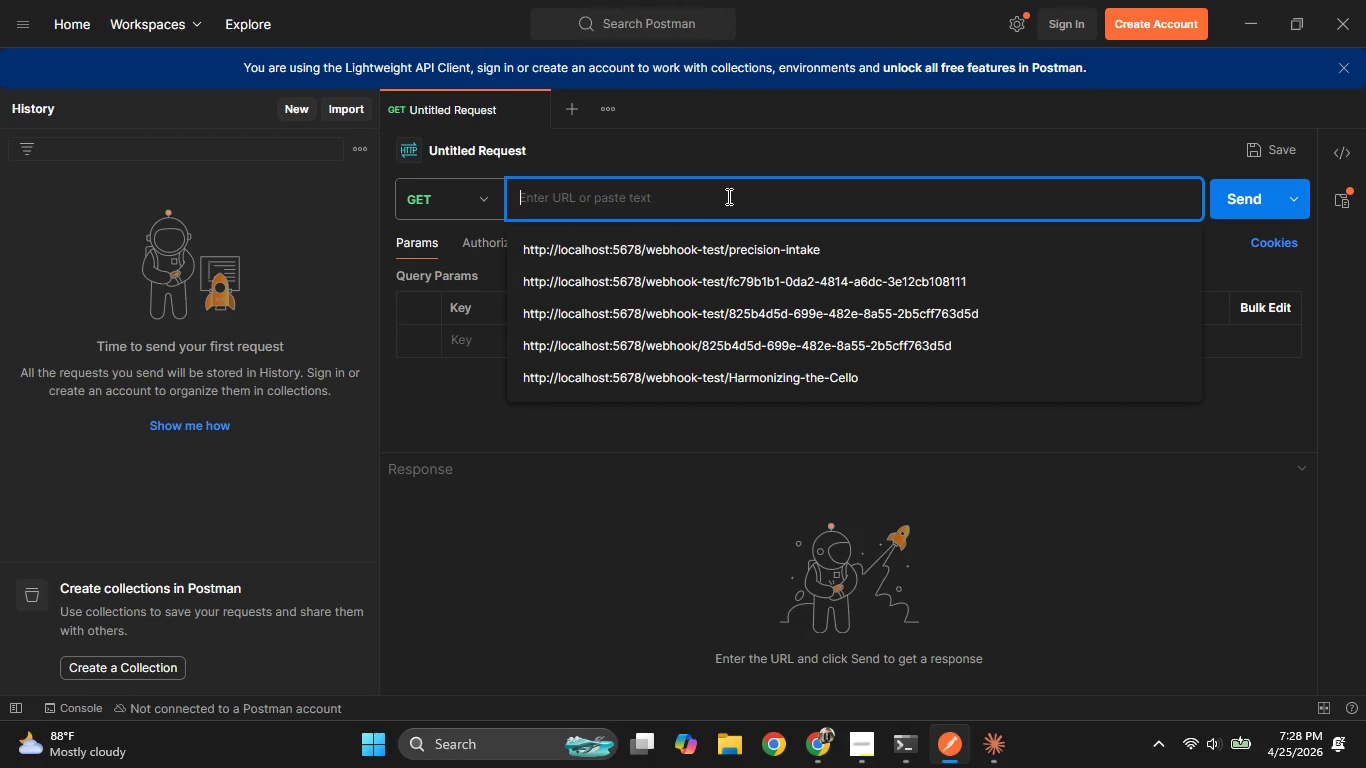 
key(Control+V)
 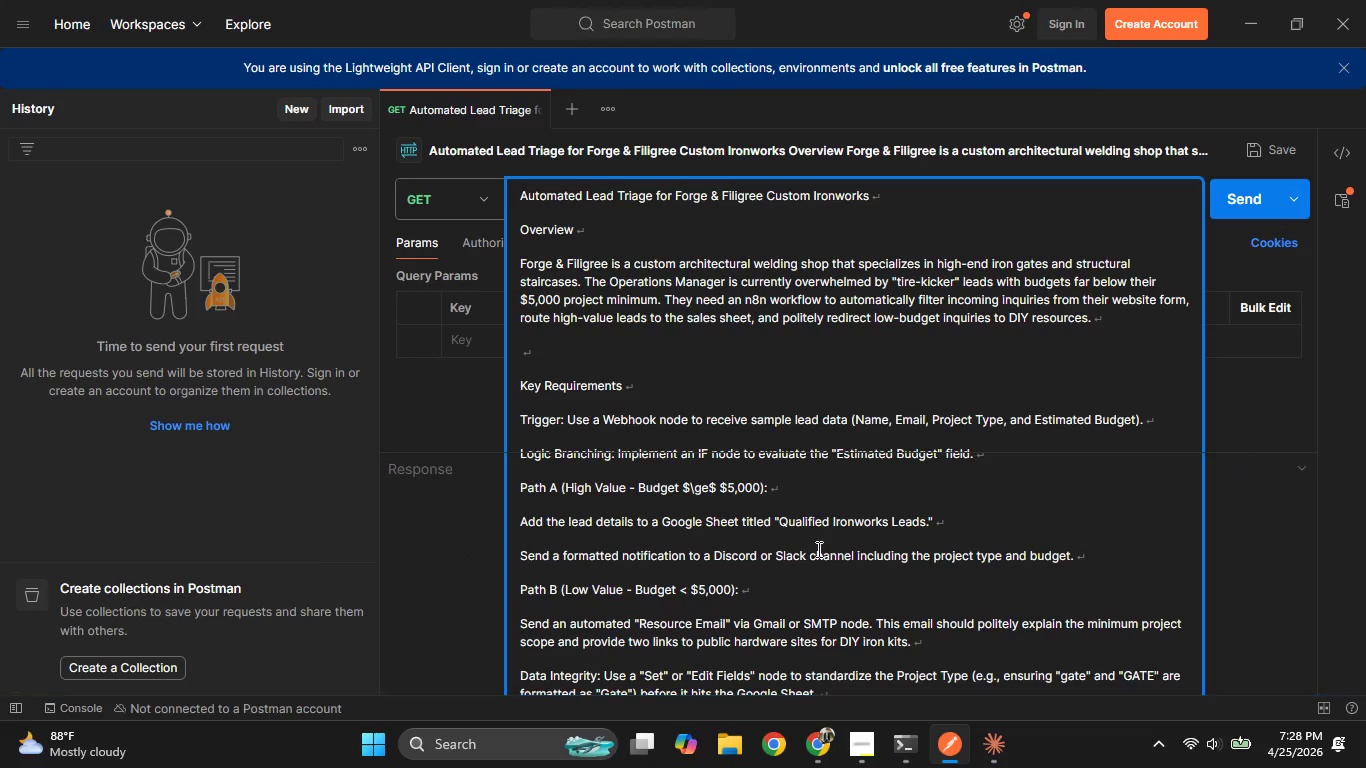 
key(Control+Z)
 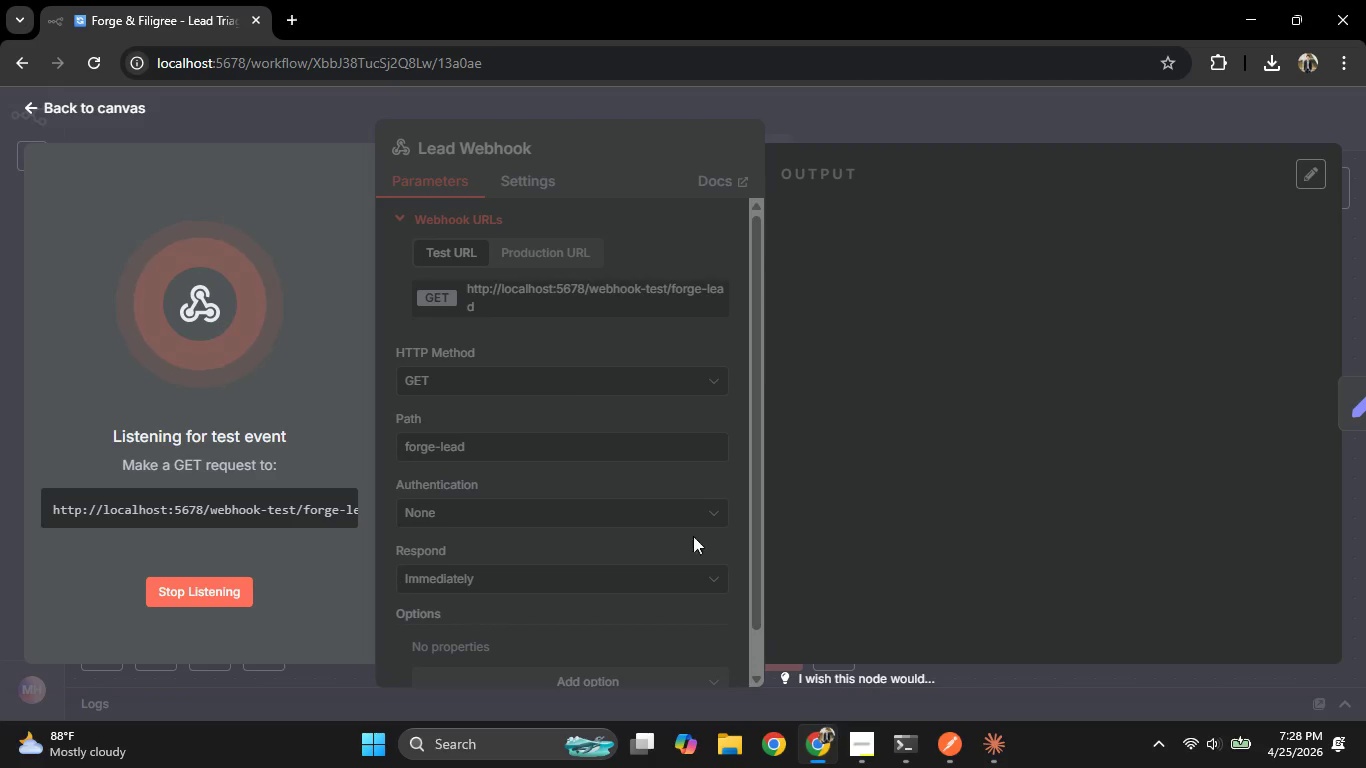 
left_click([513, 290])
 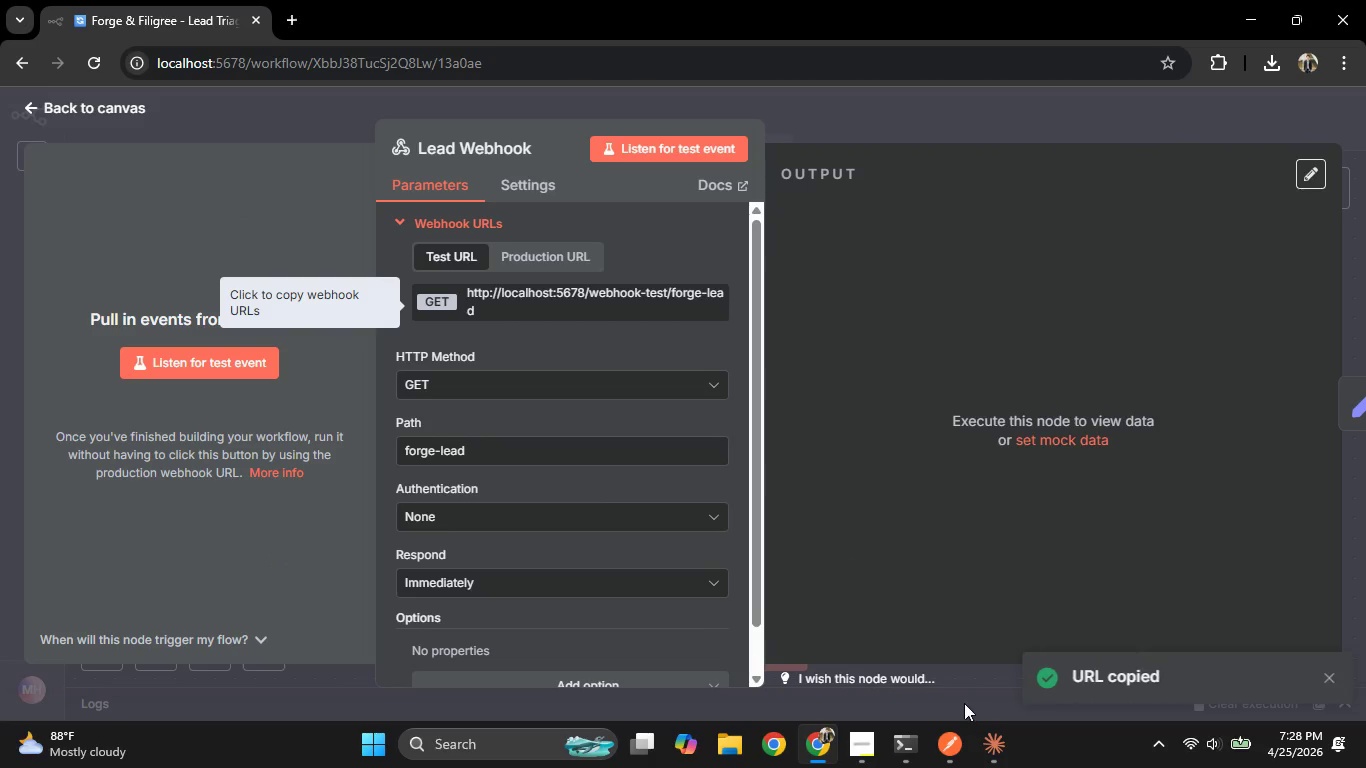 
key(Control+ControlLeft)
 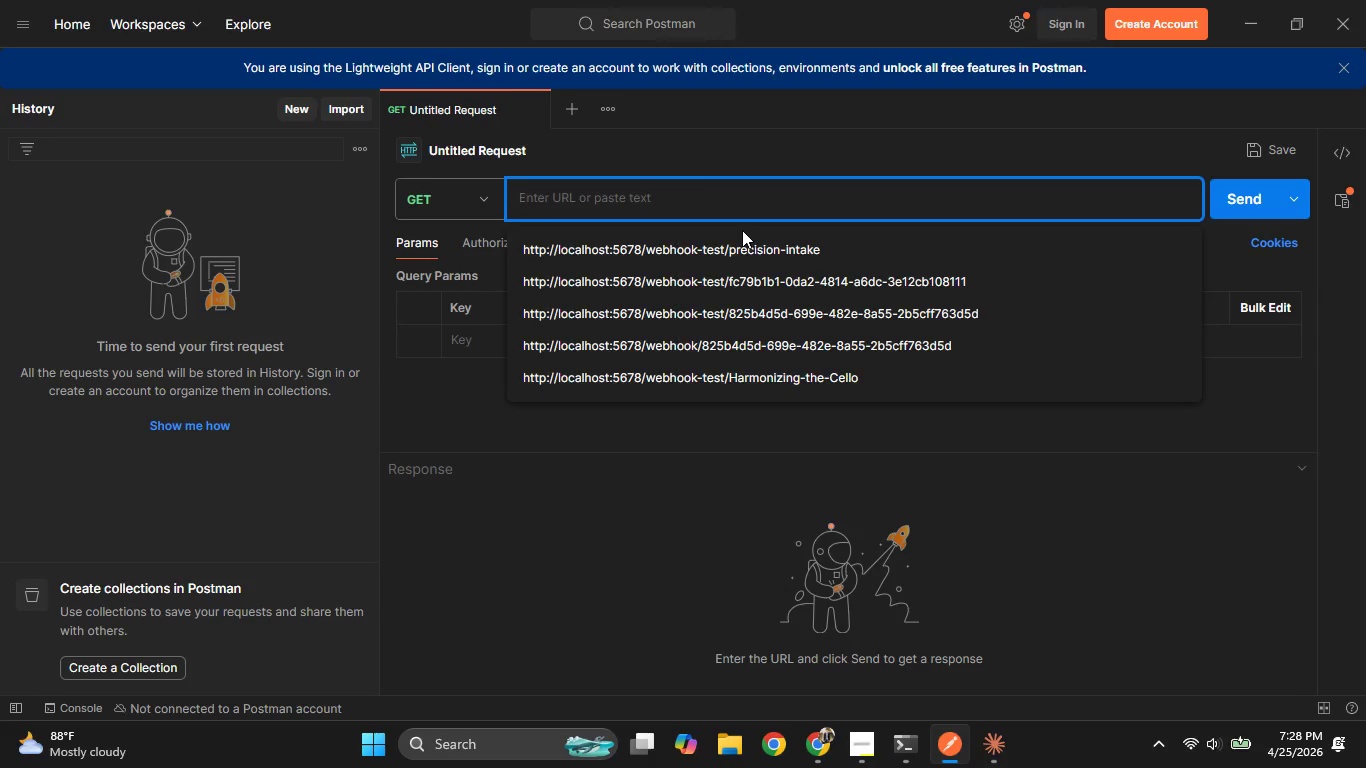 
key(Control+V)
 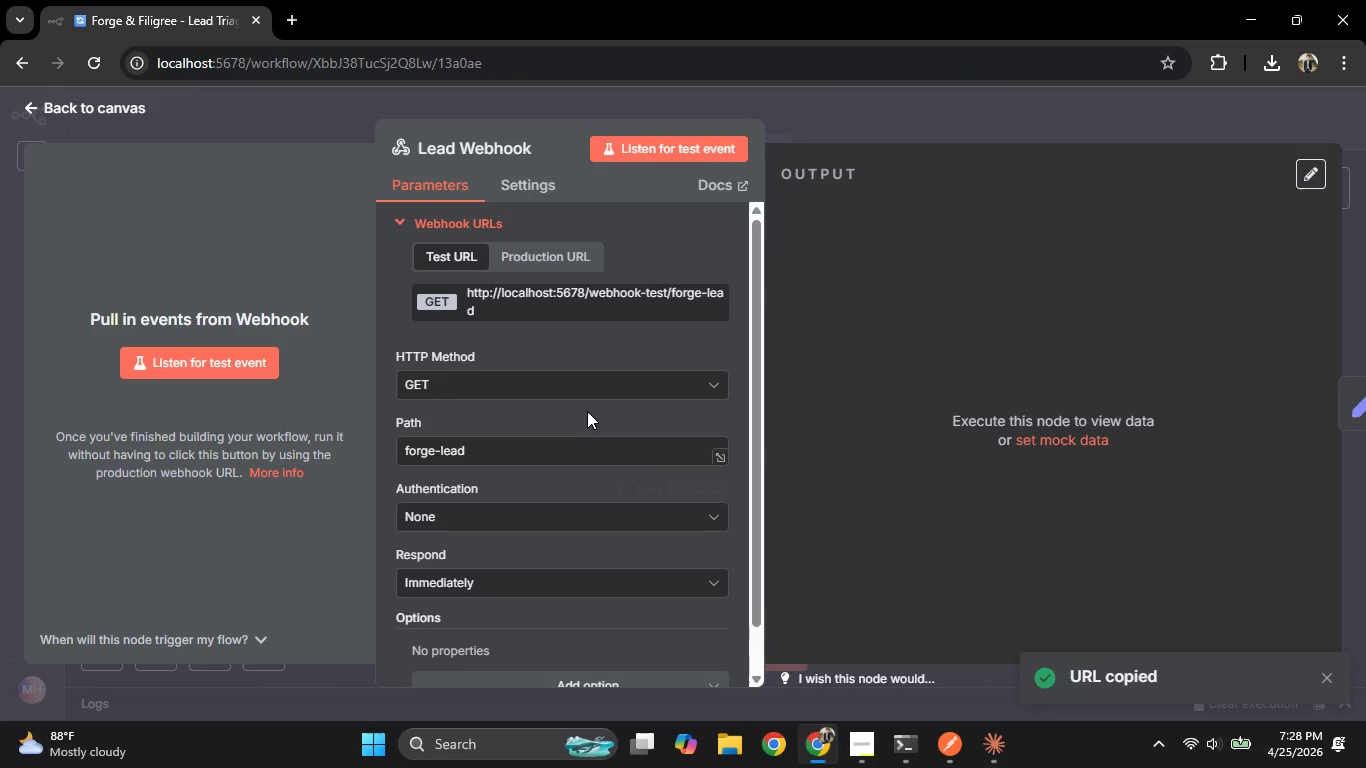 
left_click([597, 397])
 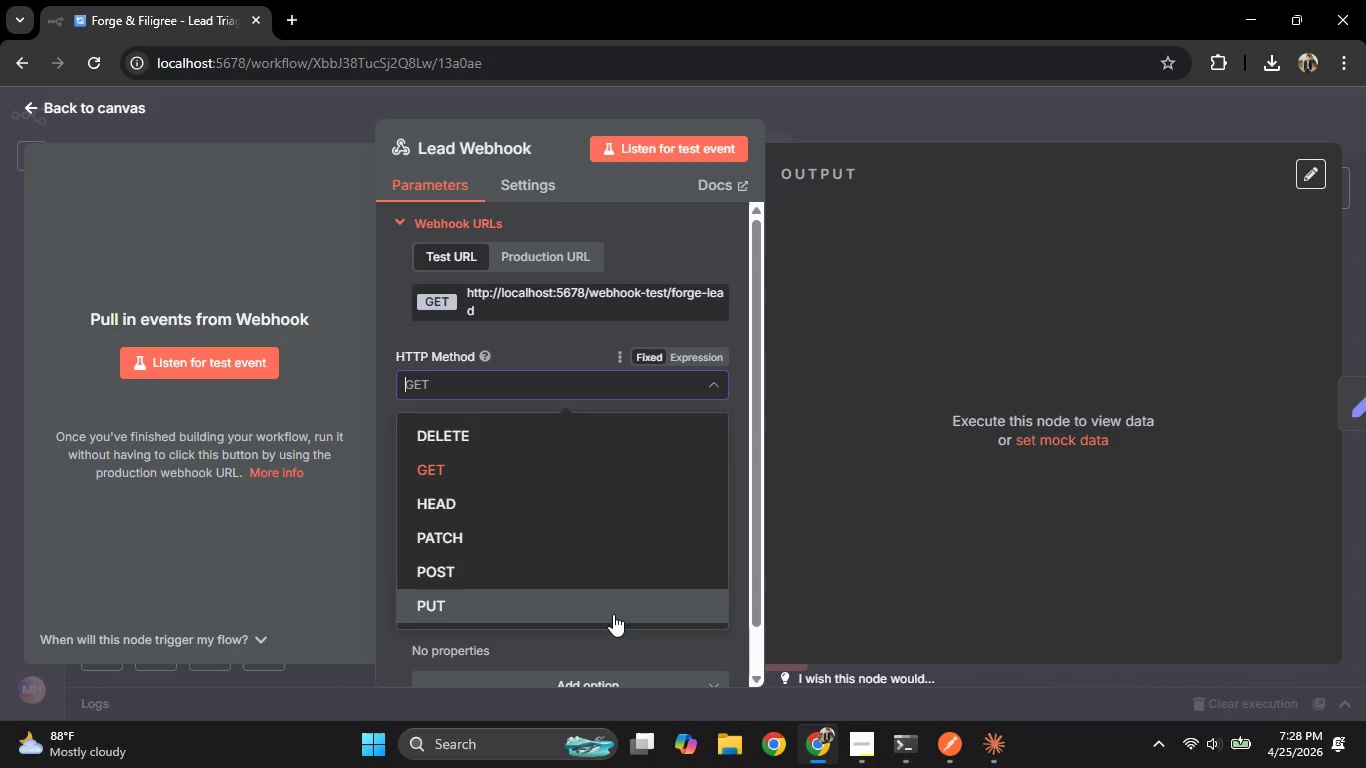 
left_click([603, 576])
 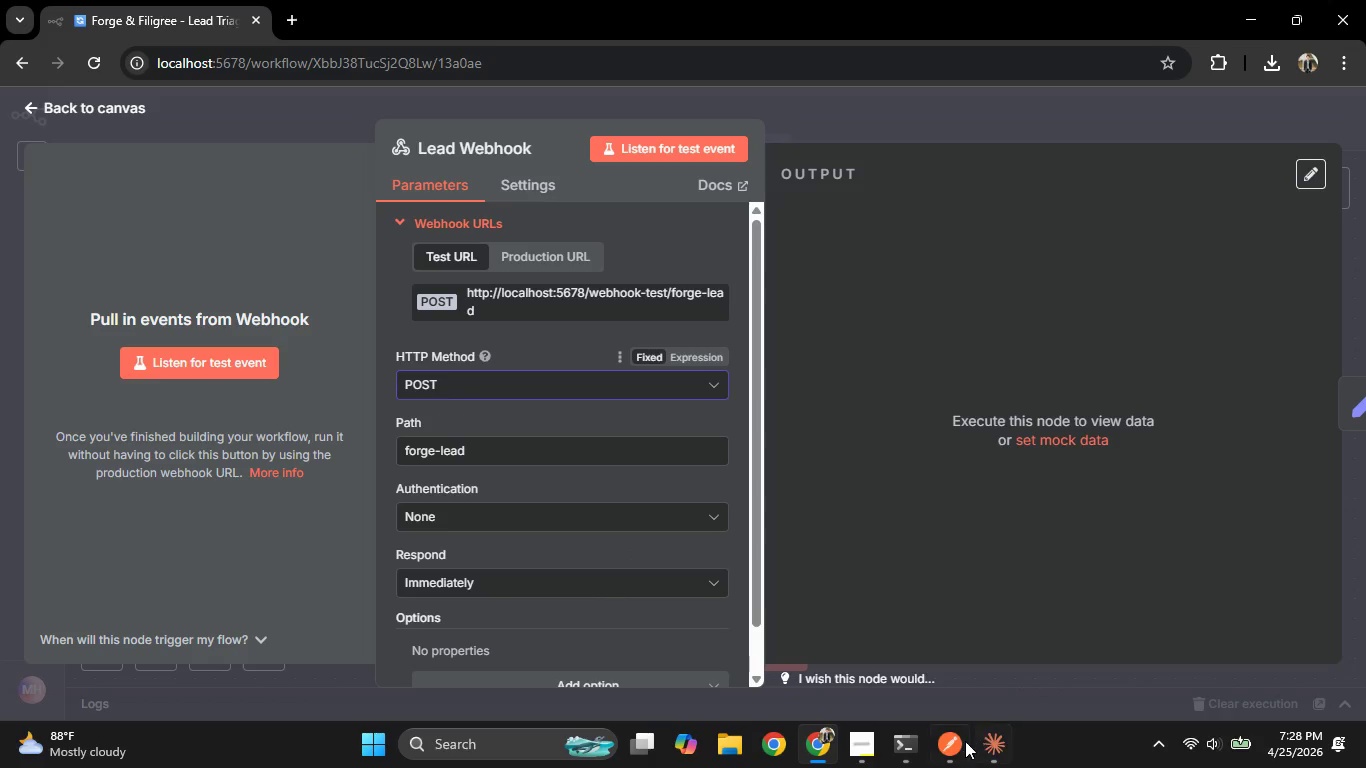 
left_click([946, 742])
 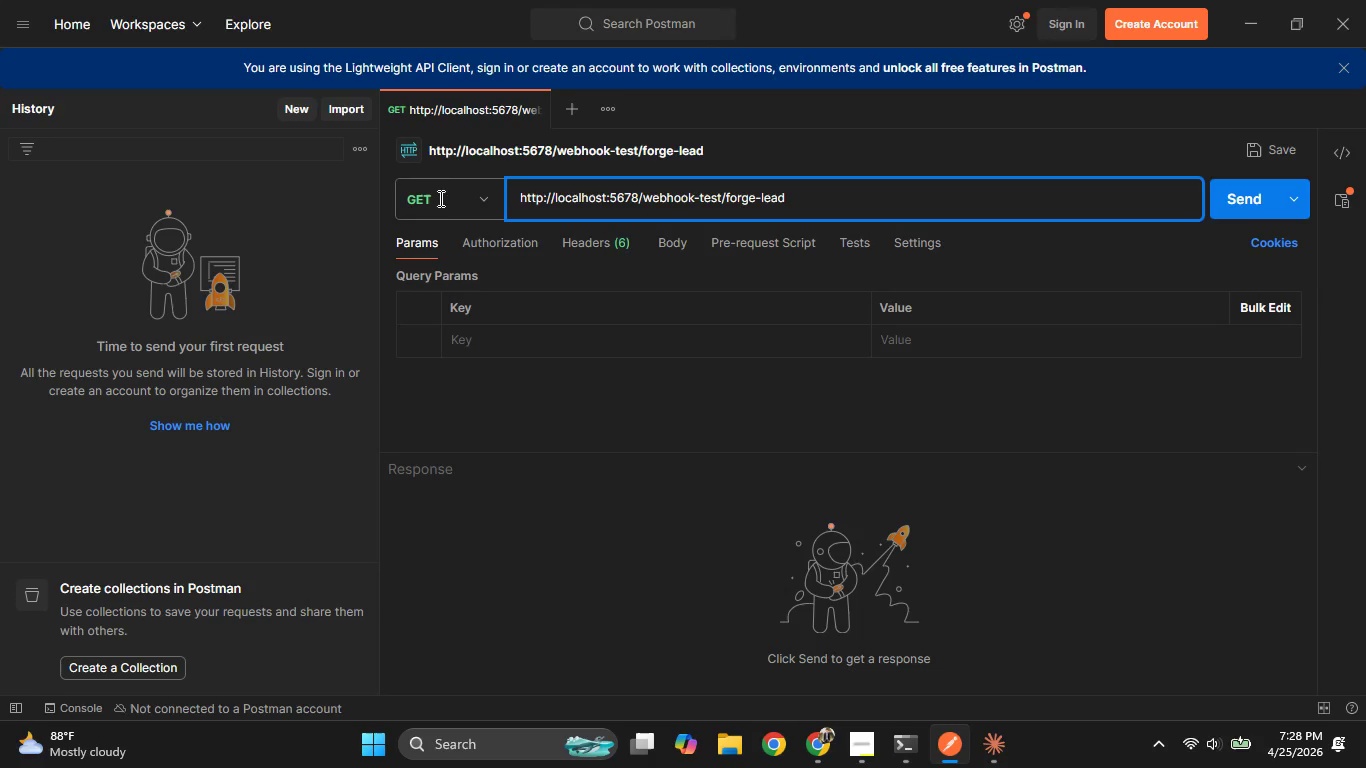 
left_click([471, 200])
 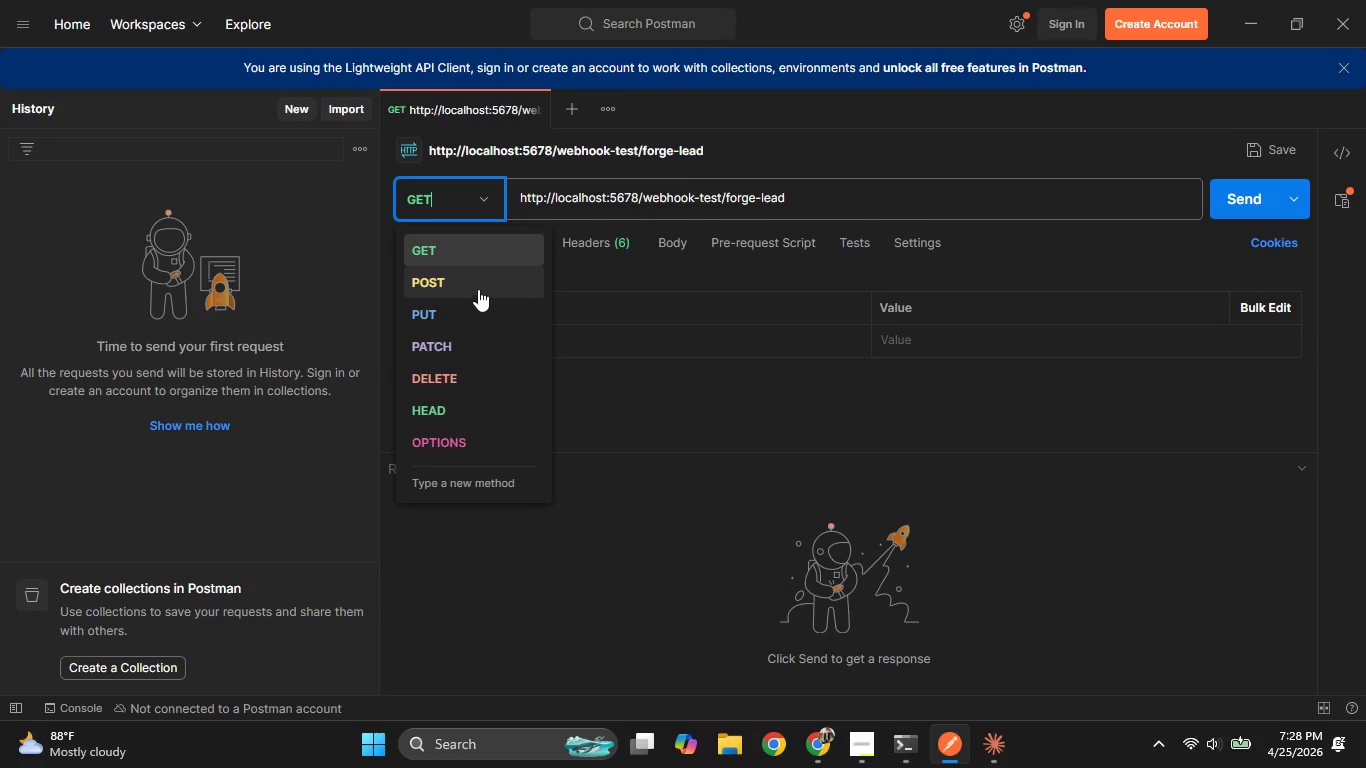 
left_click([468, 279])
 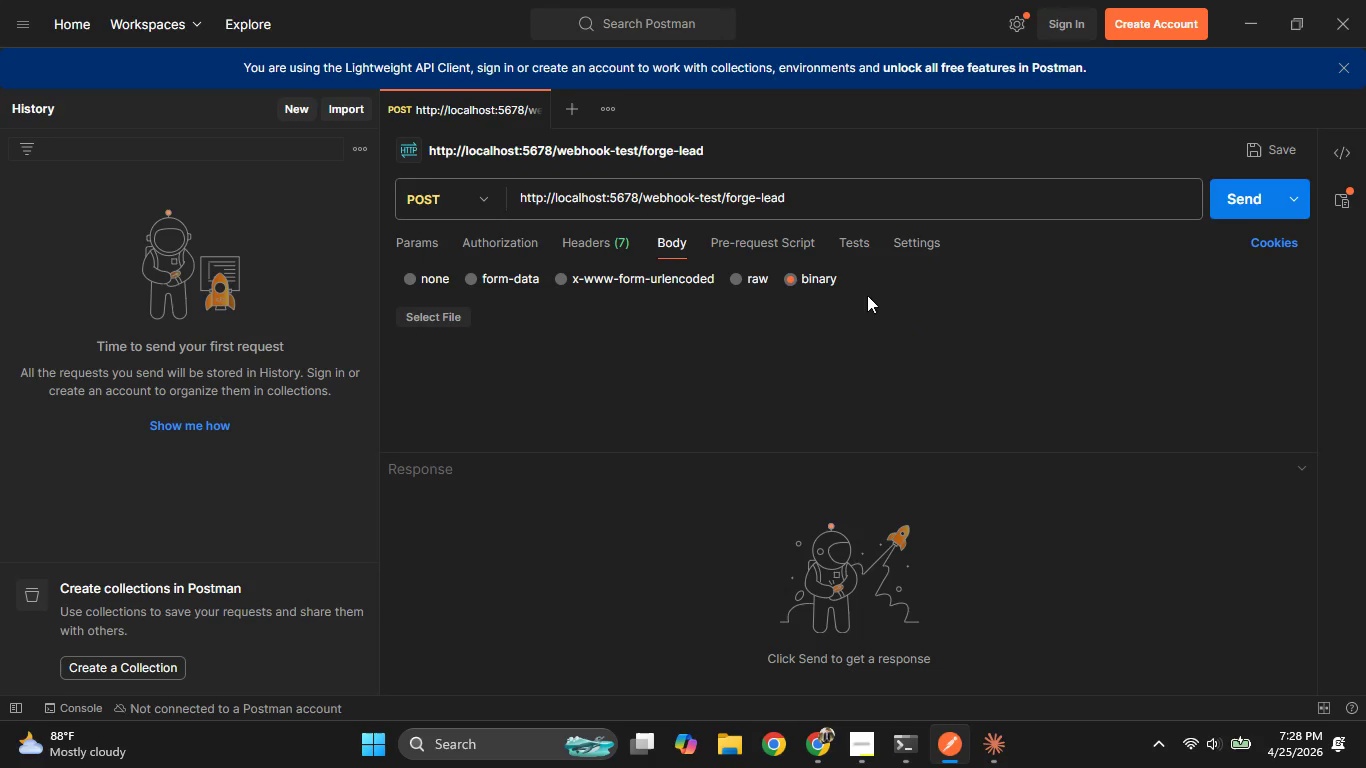 
left_click([754, 274])
 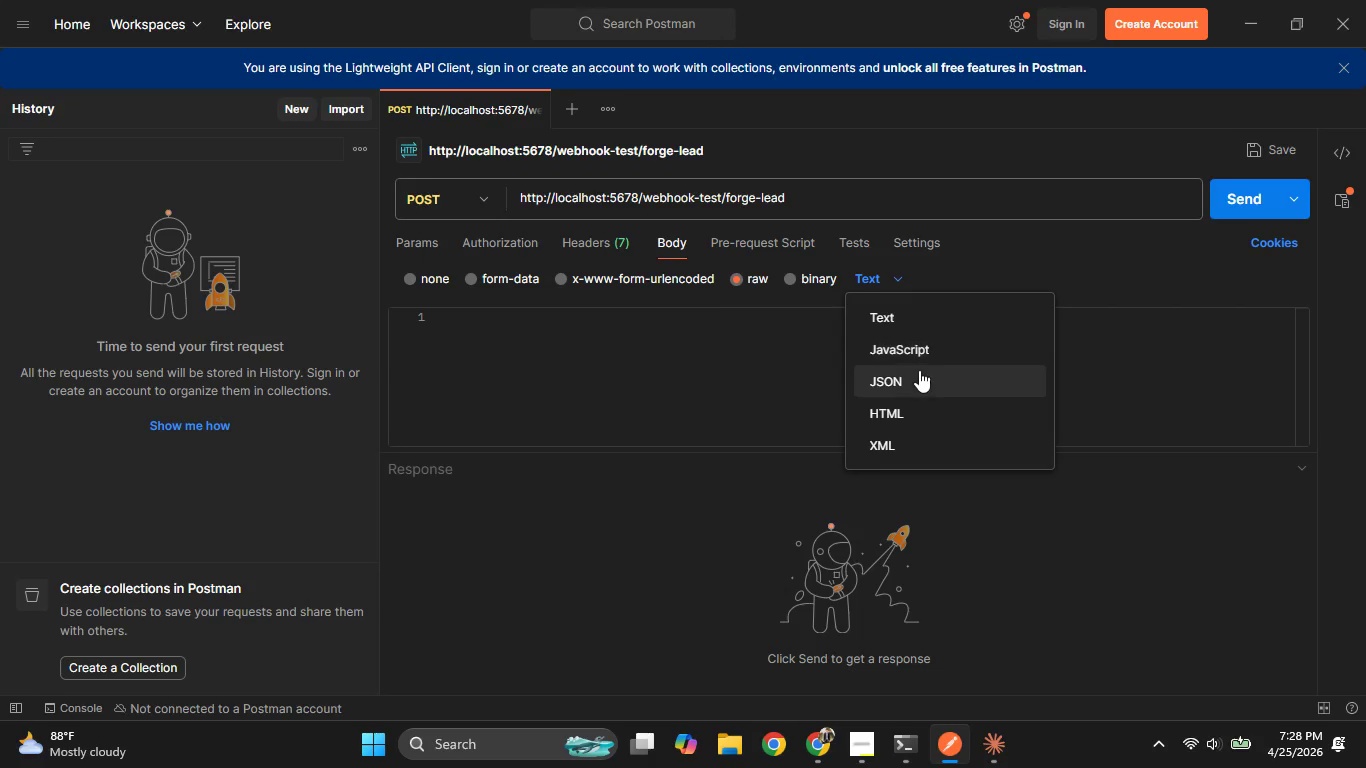 
double_click([793, 328])
 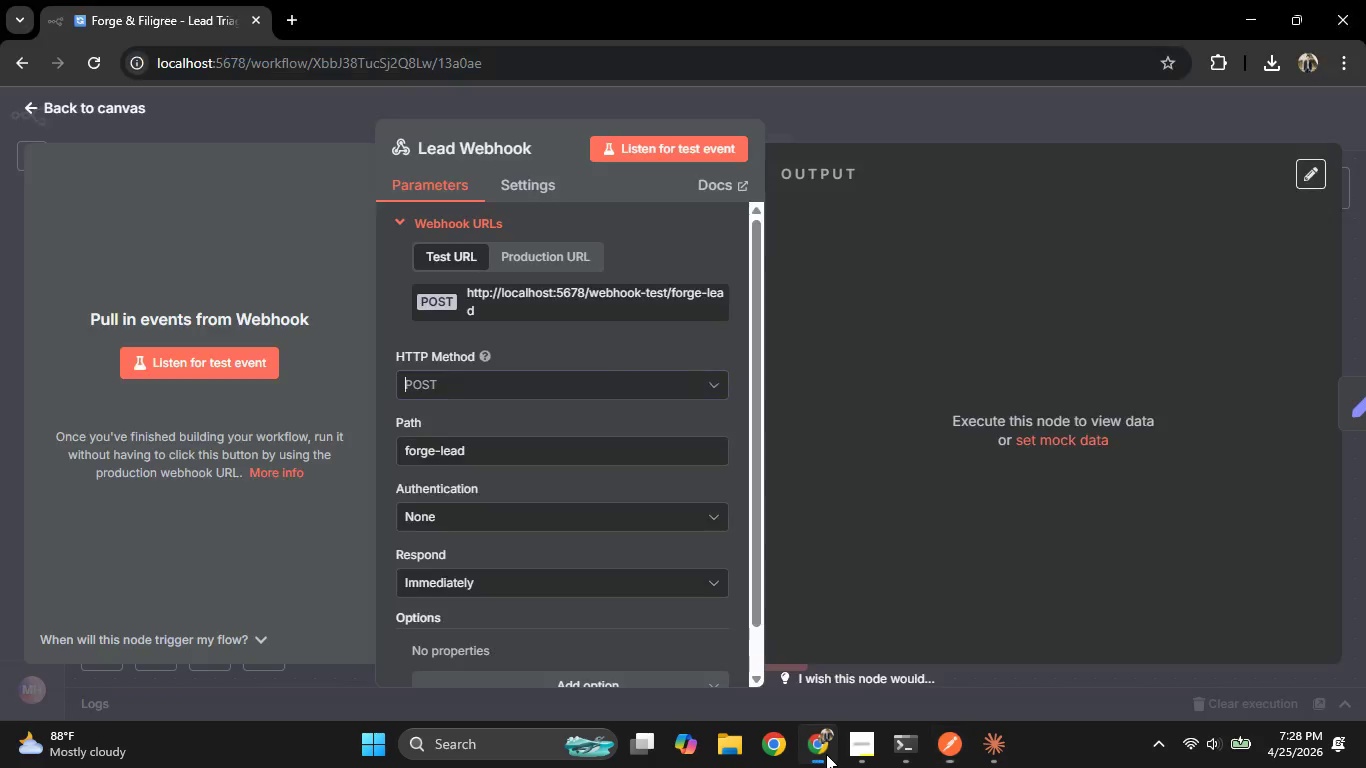 
left_click([826, 753])
 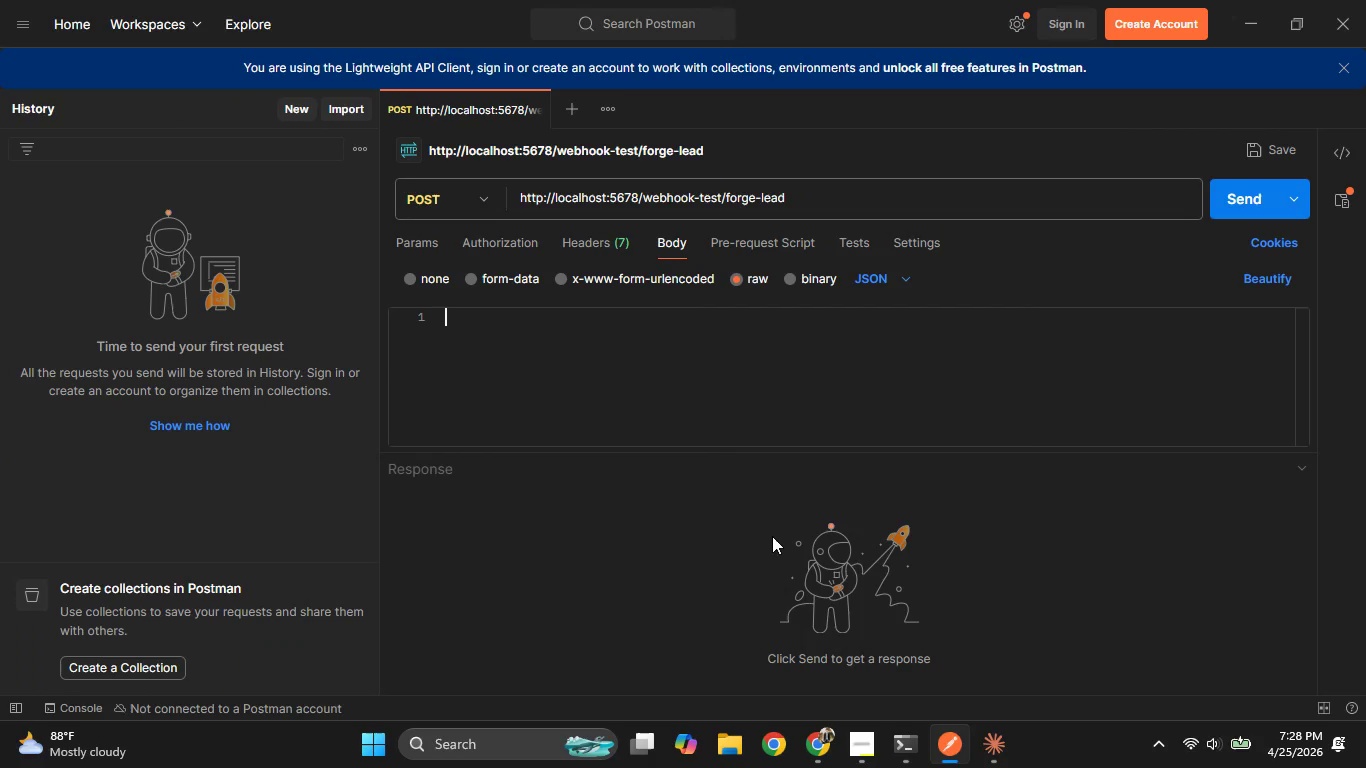 
key(Shift+BracketLeft)
 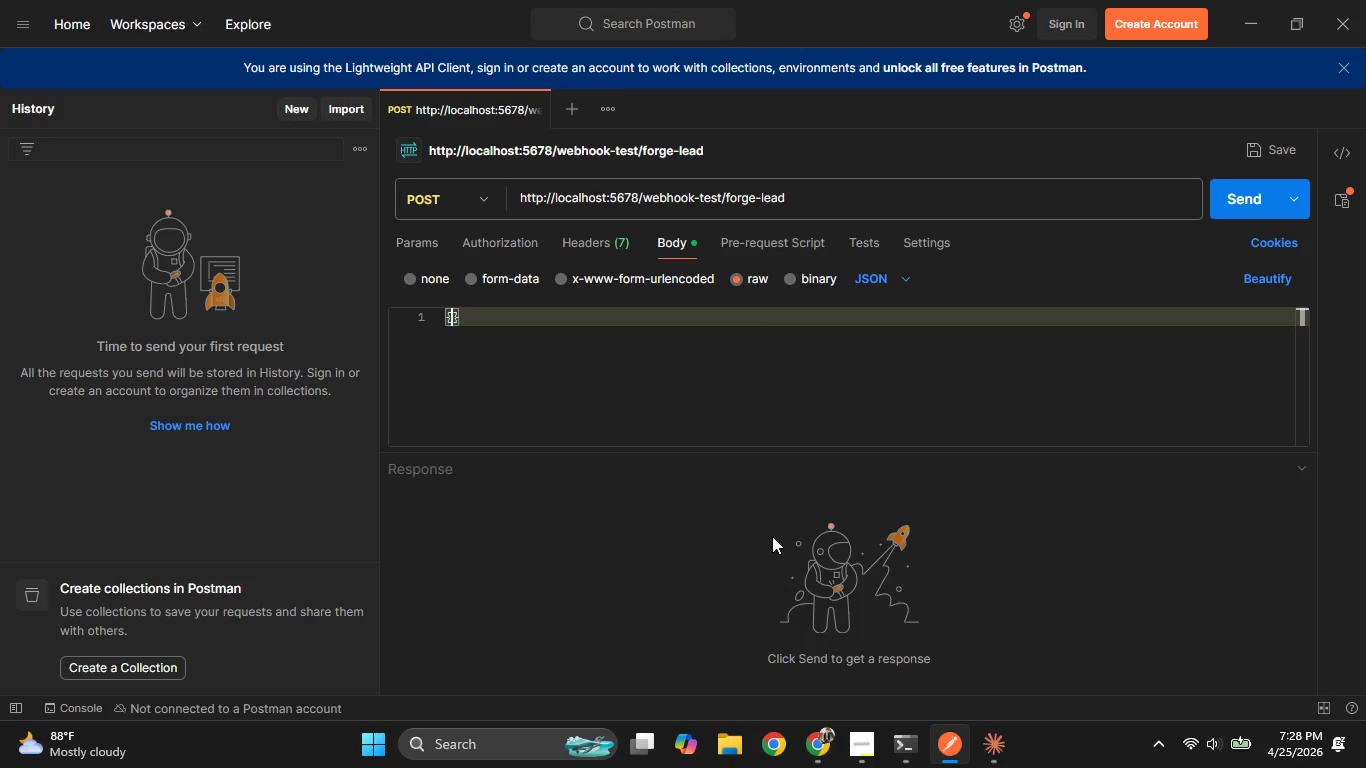 
key(Enter)
 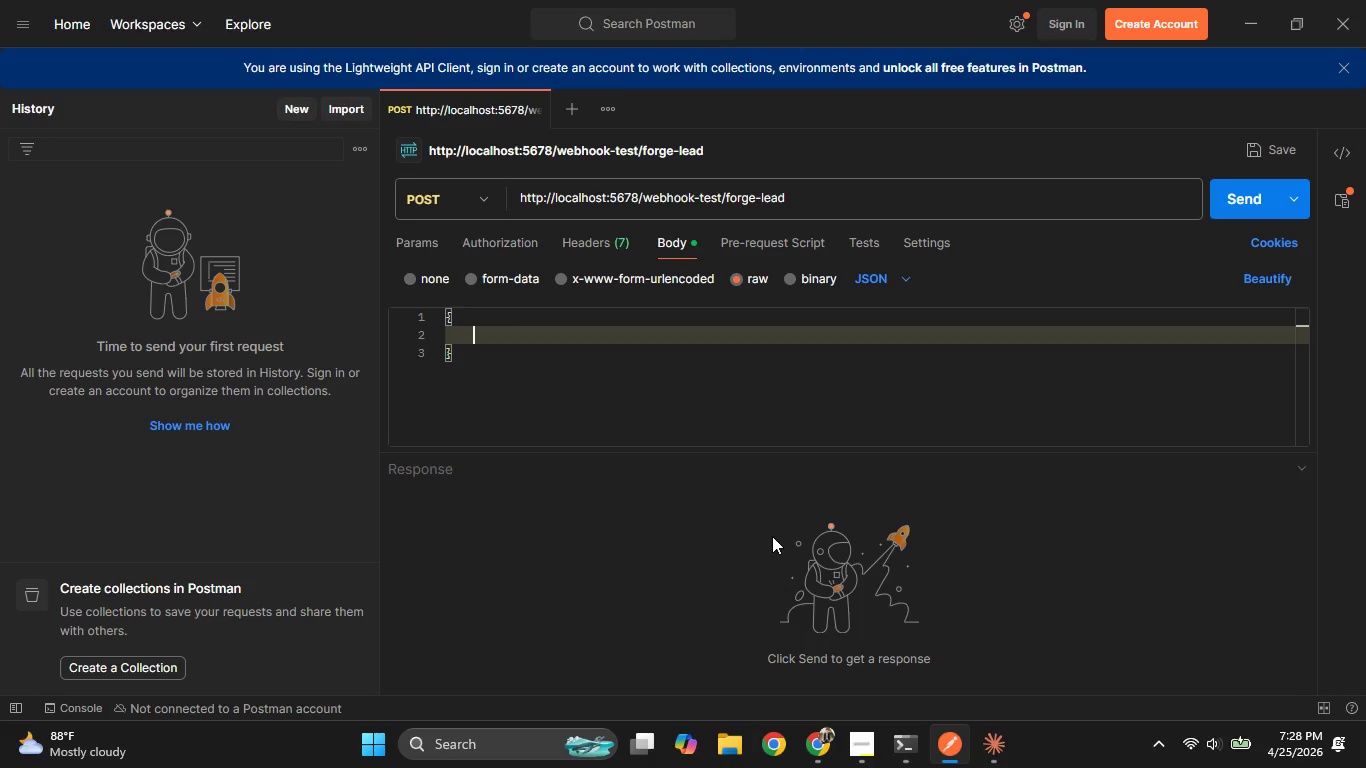 
key(Shift+Quote)
 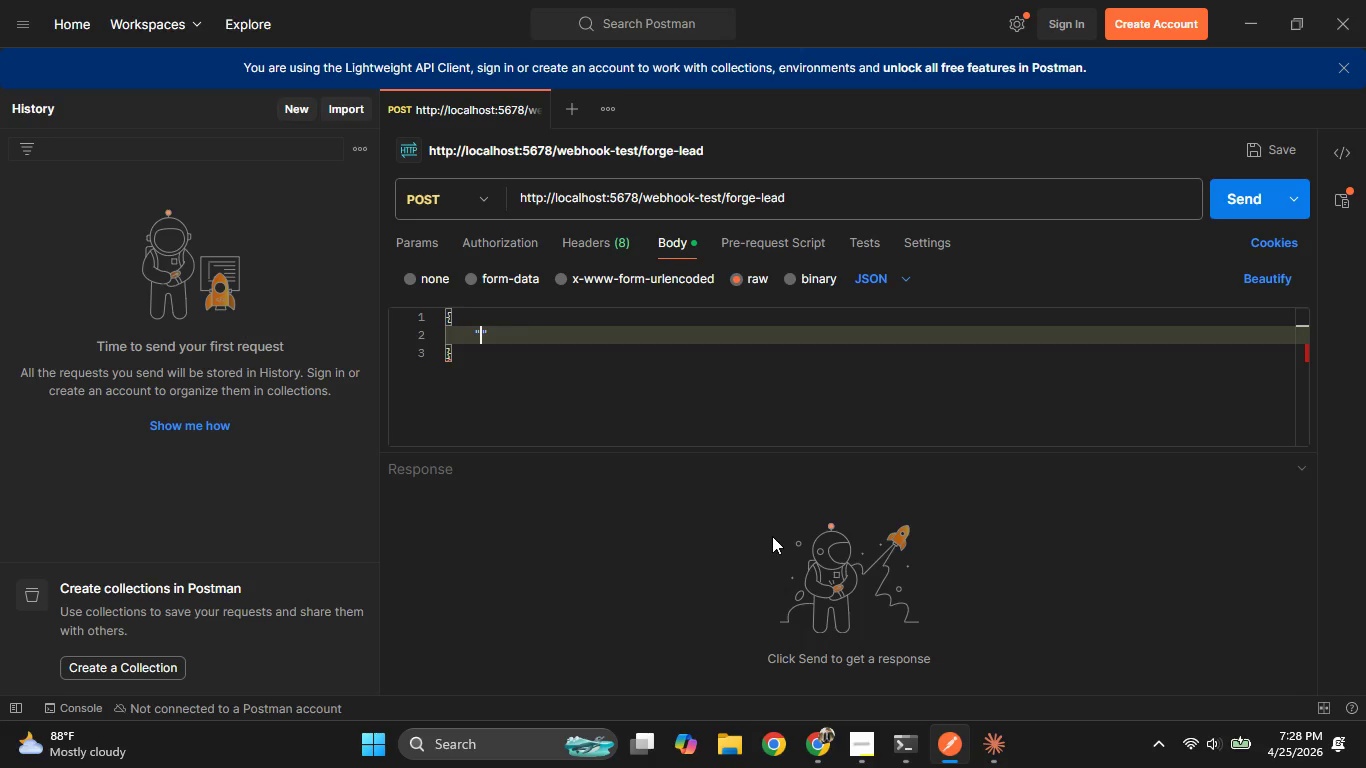 
wait(7.42)
 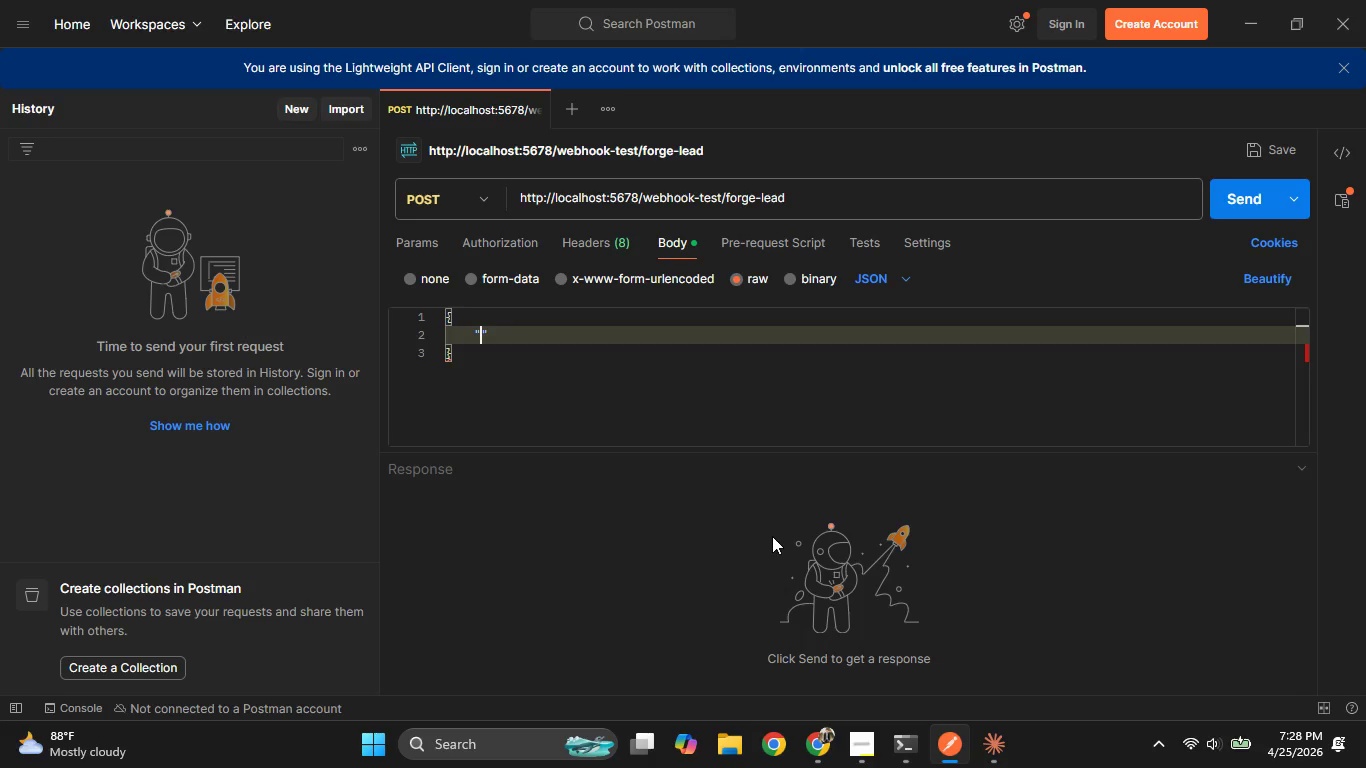 
type(Name)
 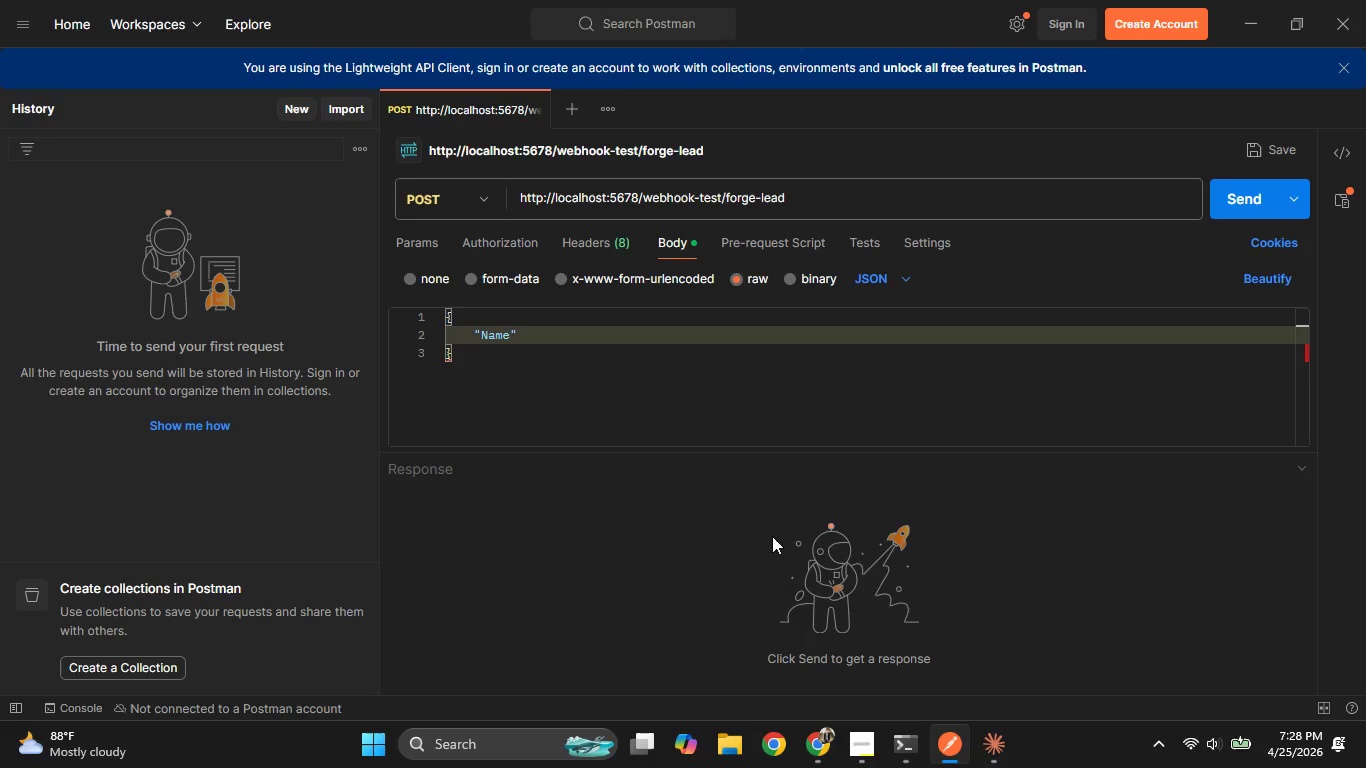 
key(ArrowRight)
 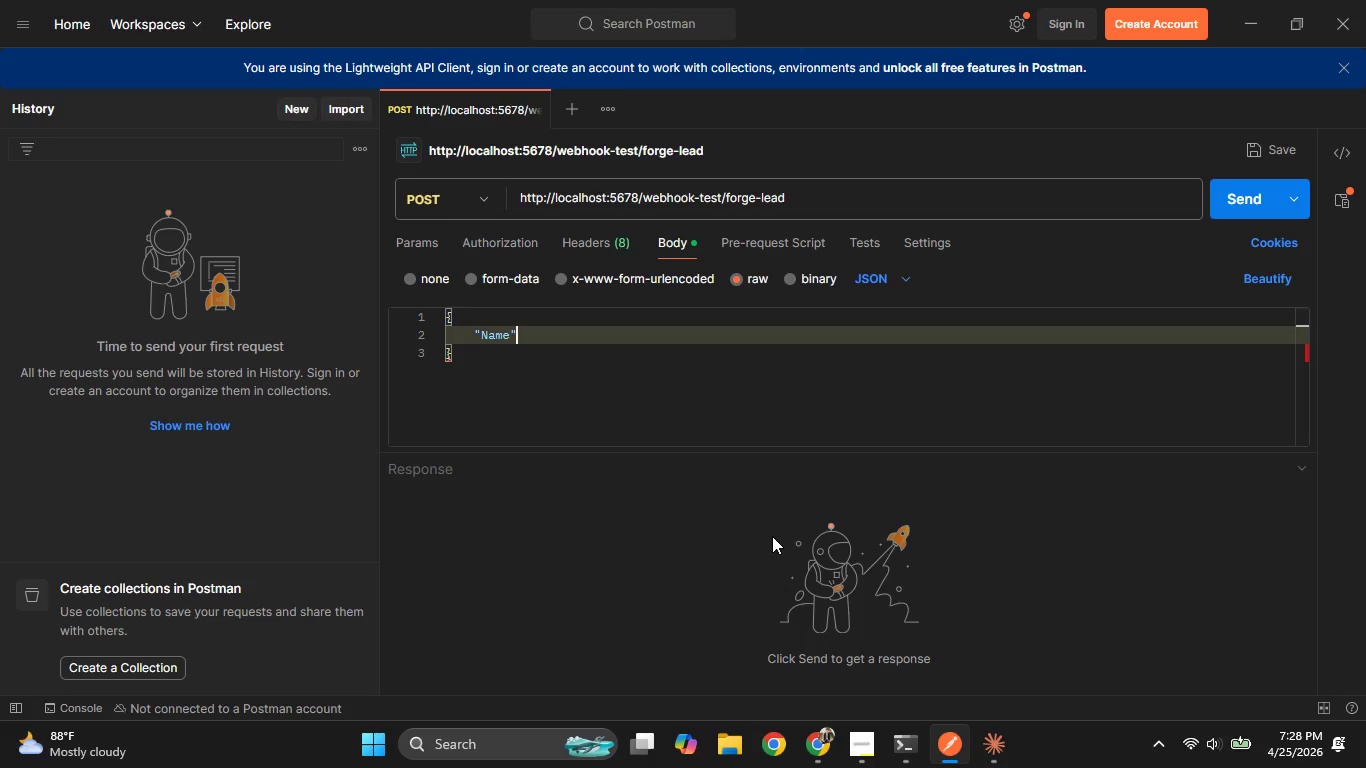 
key(ArrowRight)
 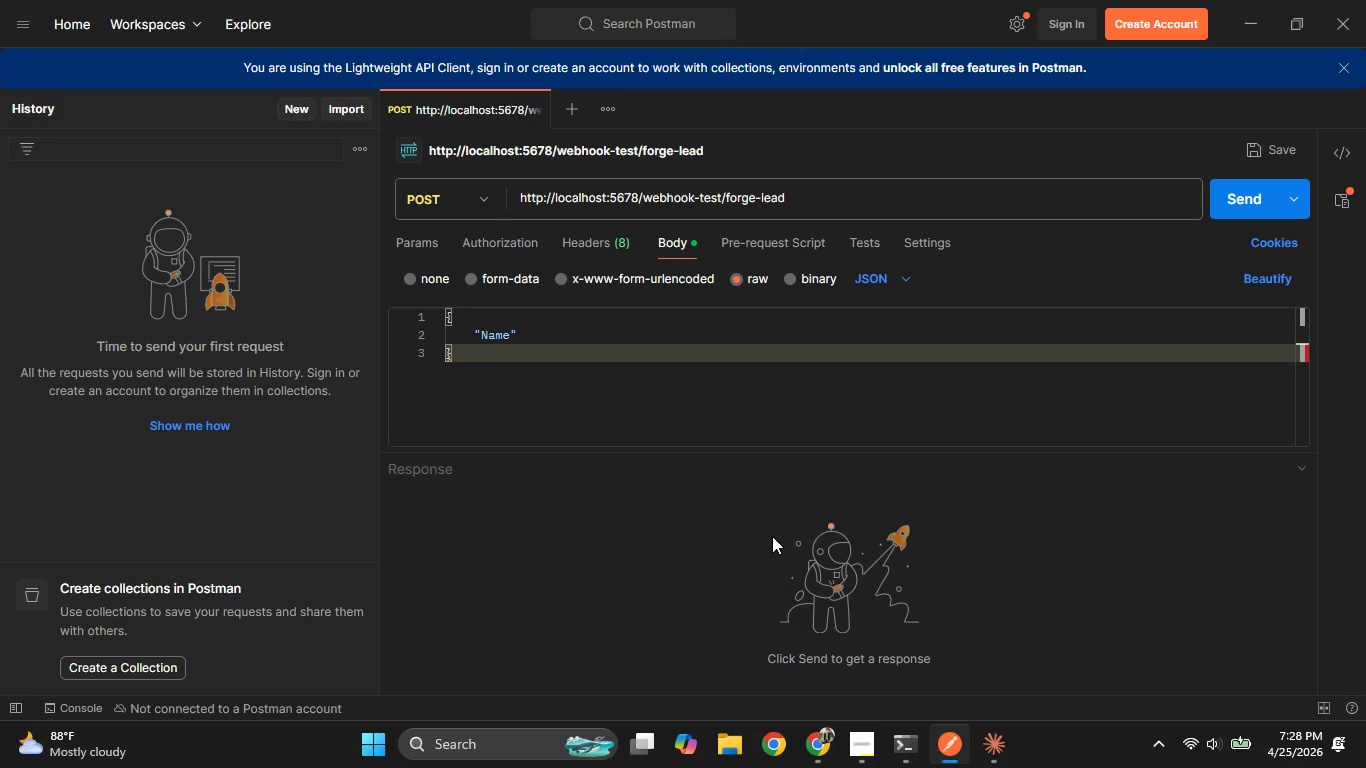 
key(ArrowLeft)
 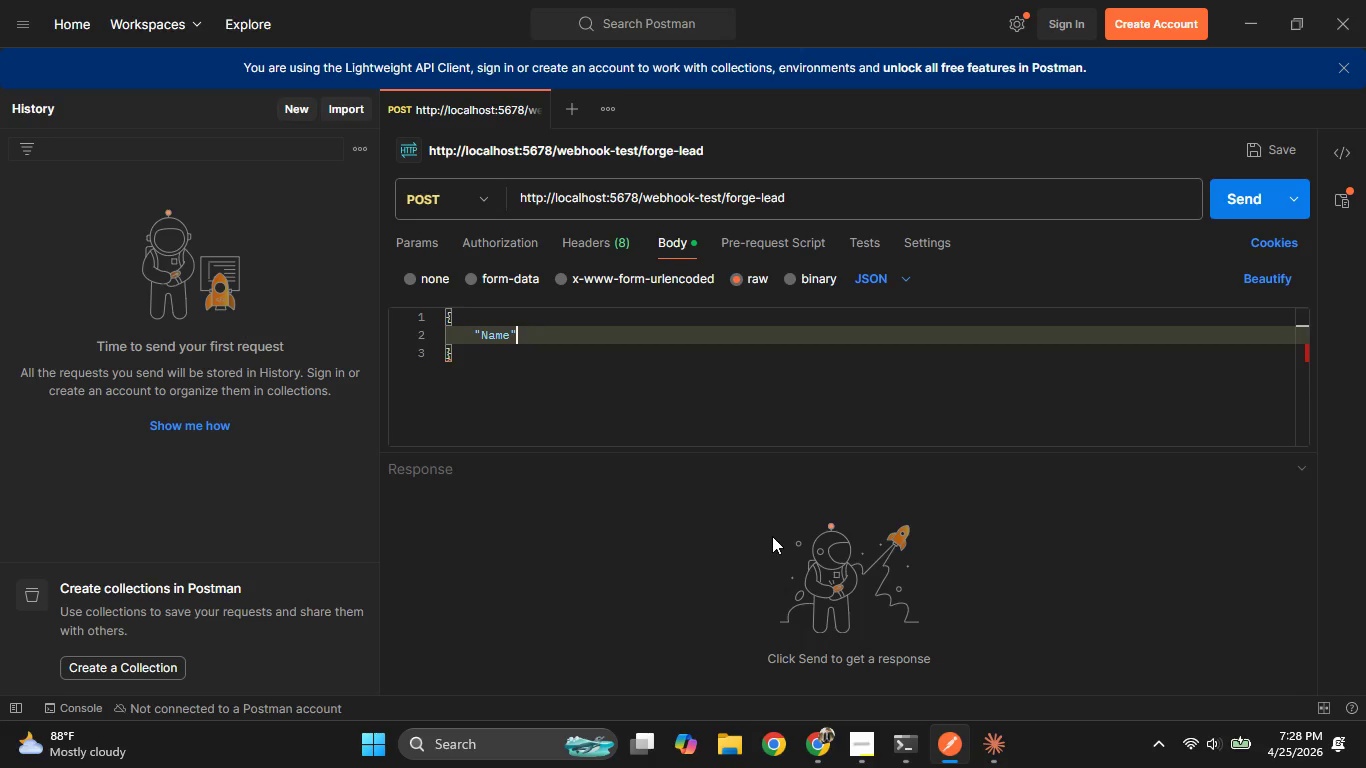 
key(Shift+Semicolon)
 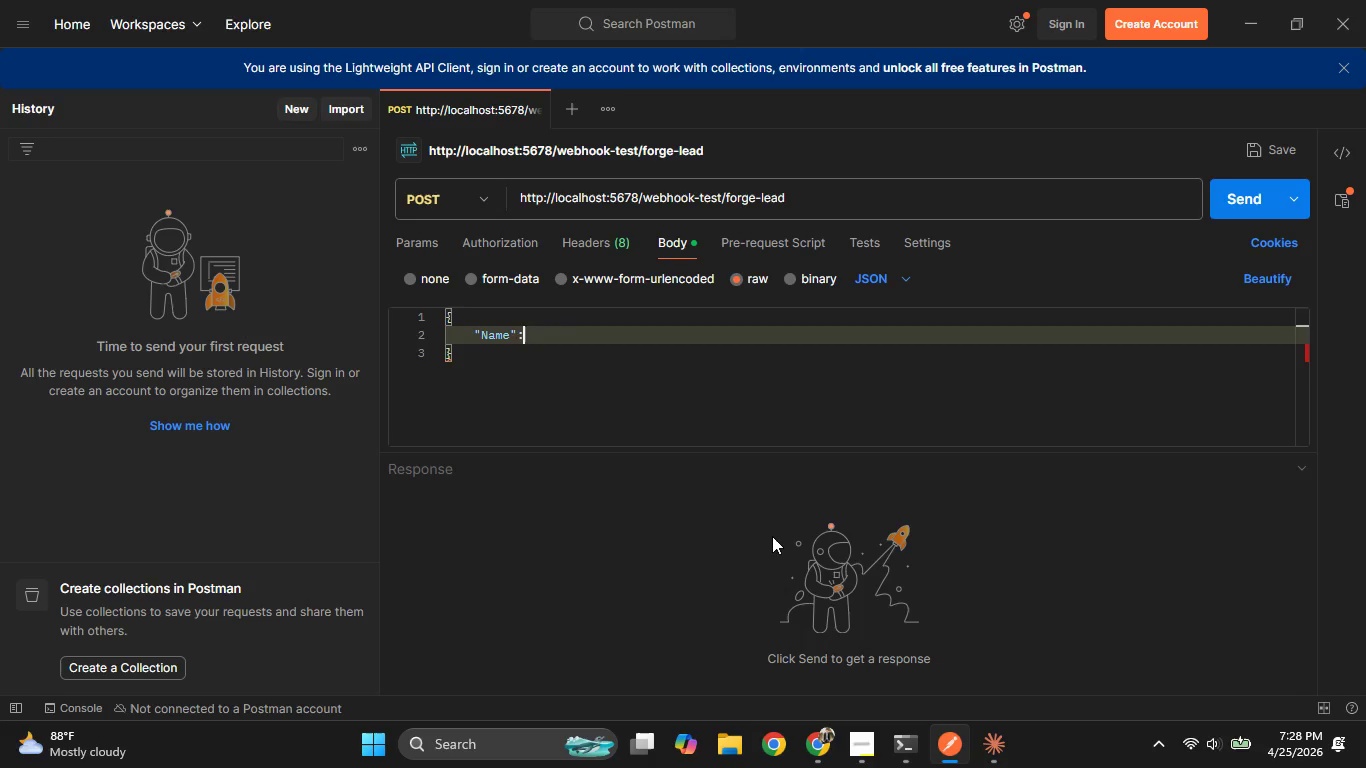 
key(Shift+Quote)
 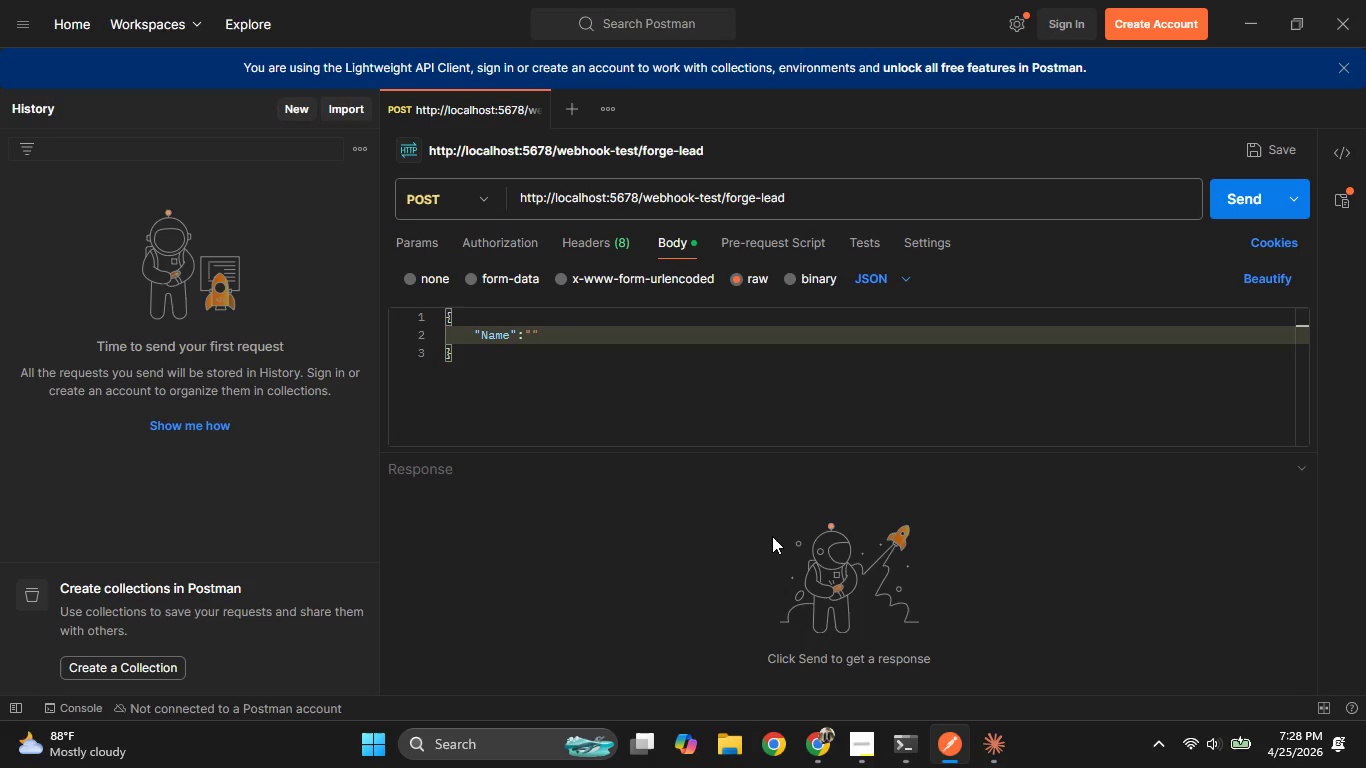 
key(ArrowRight)
 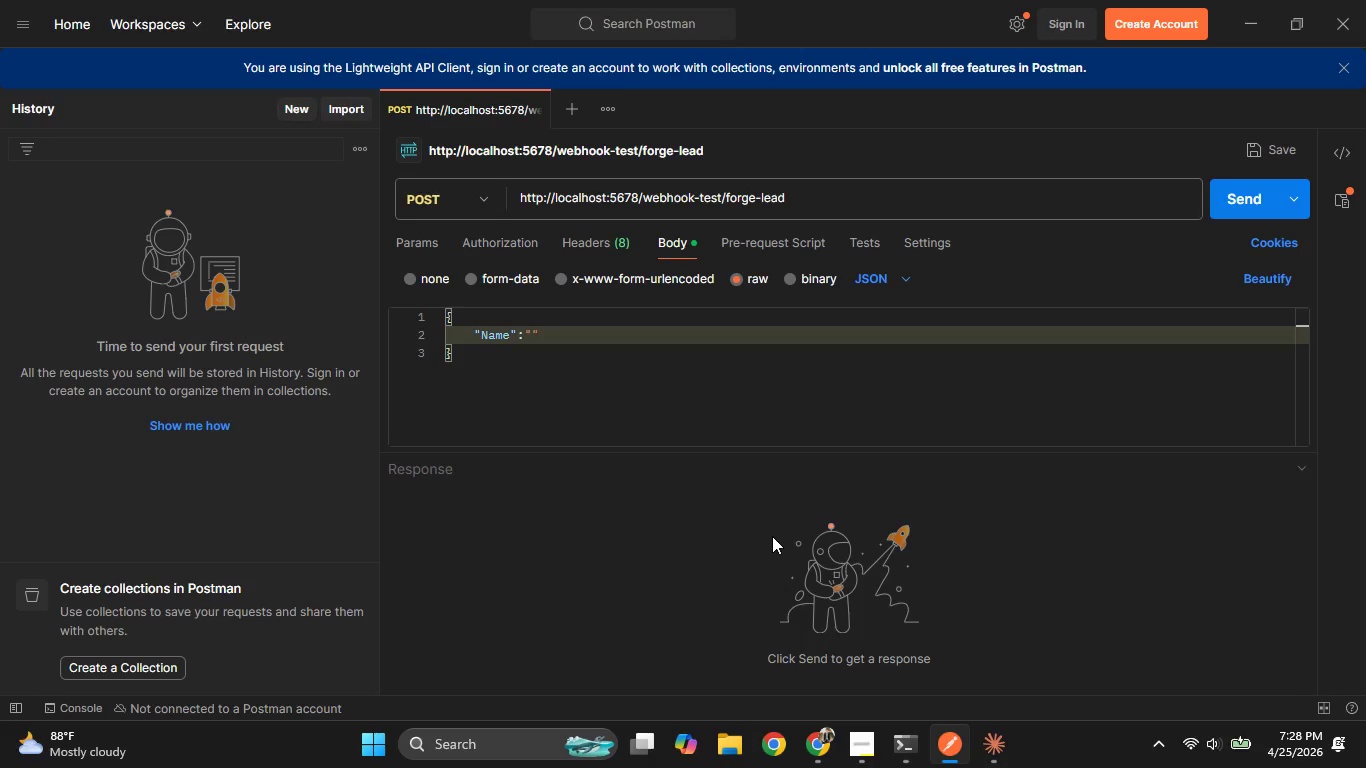 
key(Comma)
 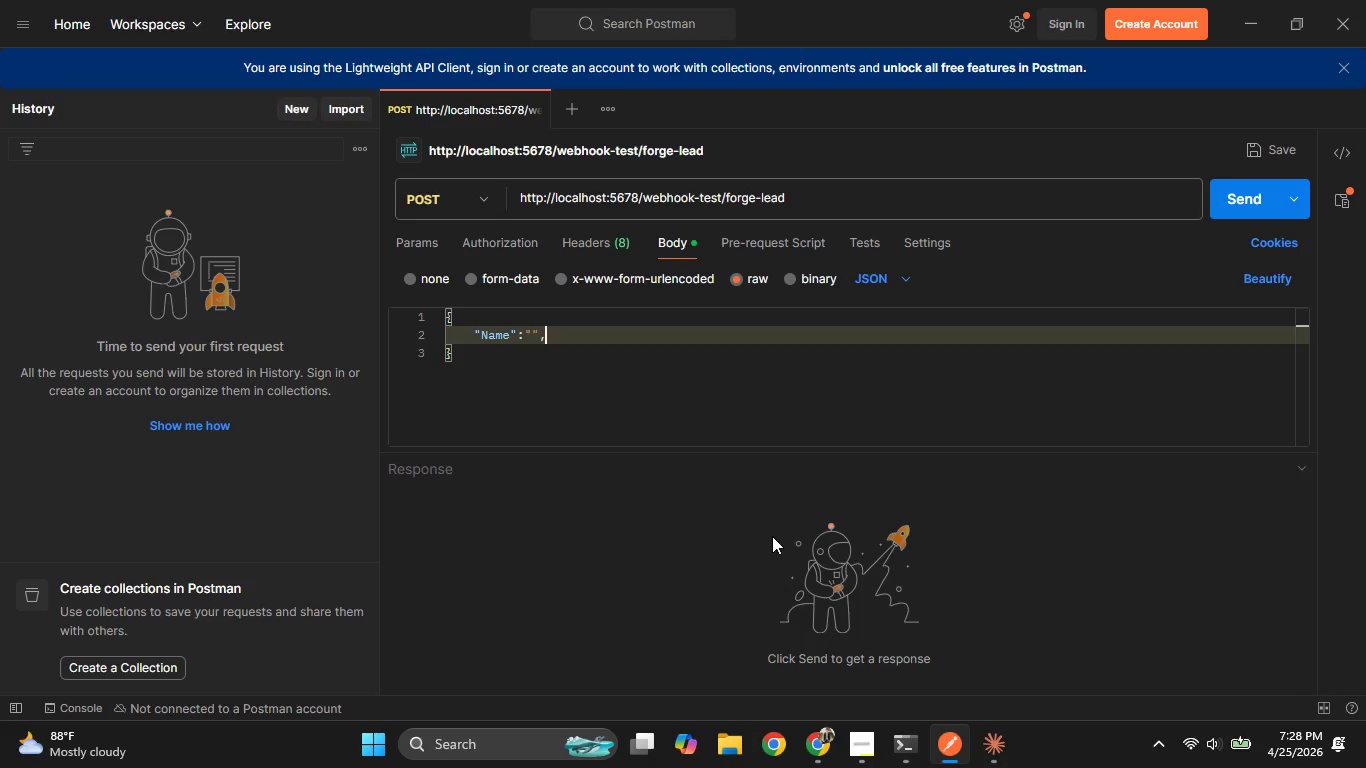 
key(Enter)
 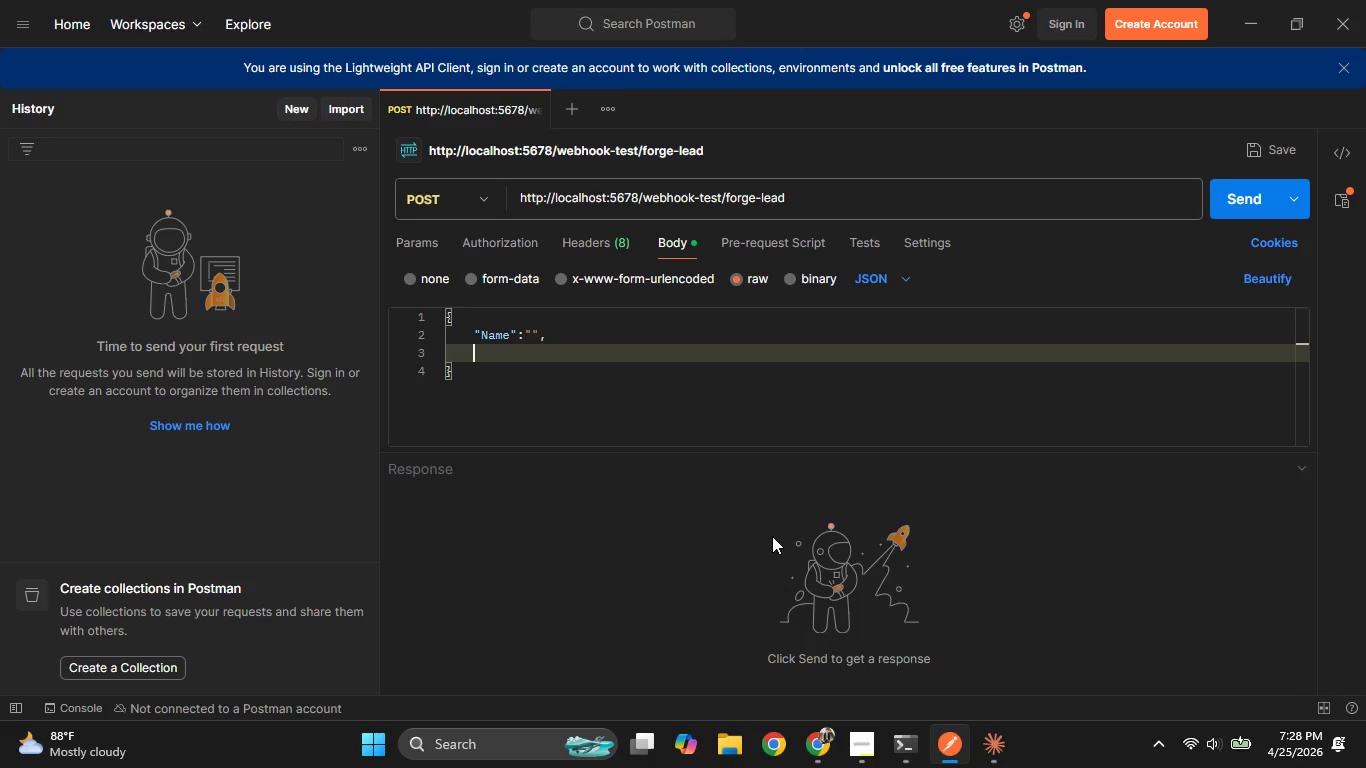 
type("Email)
 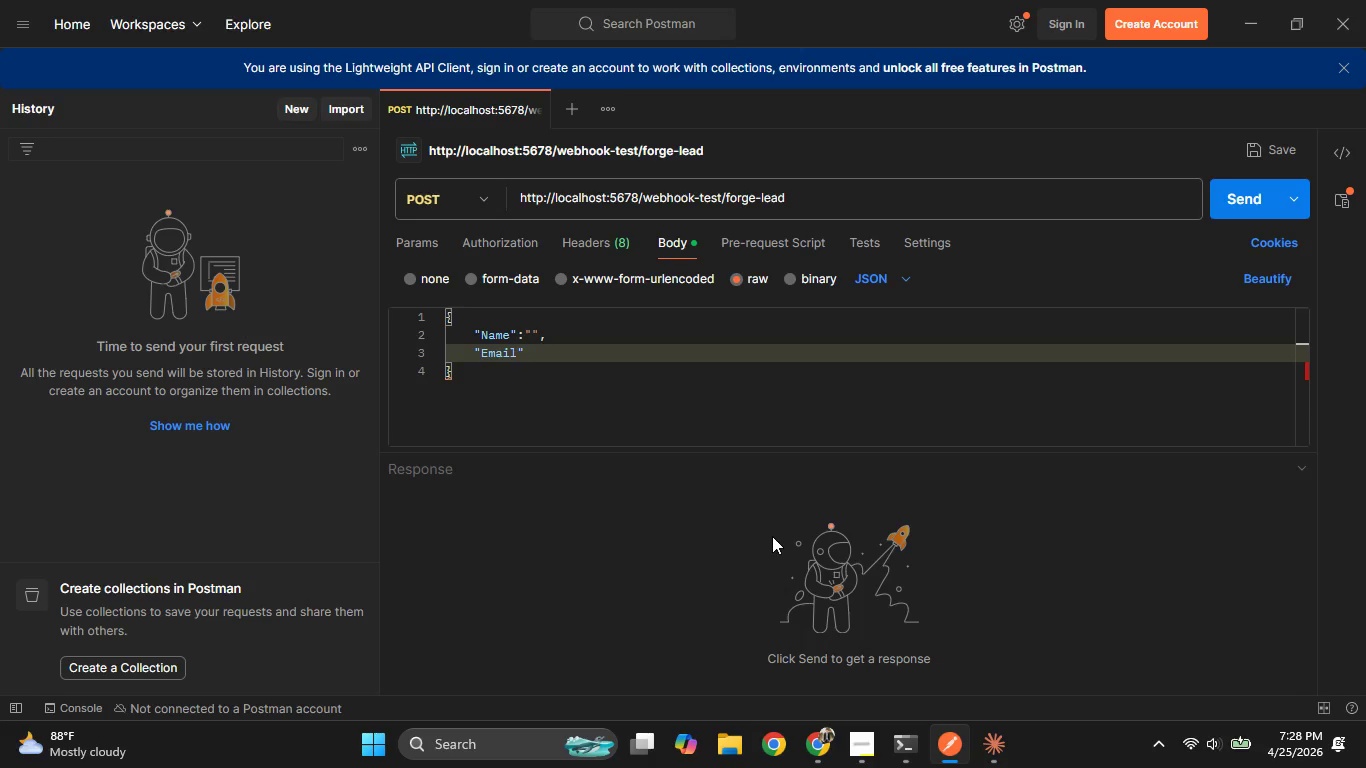 
key(ArrowRight)
 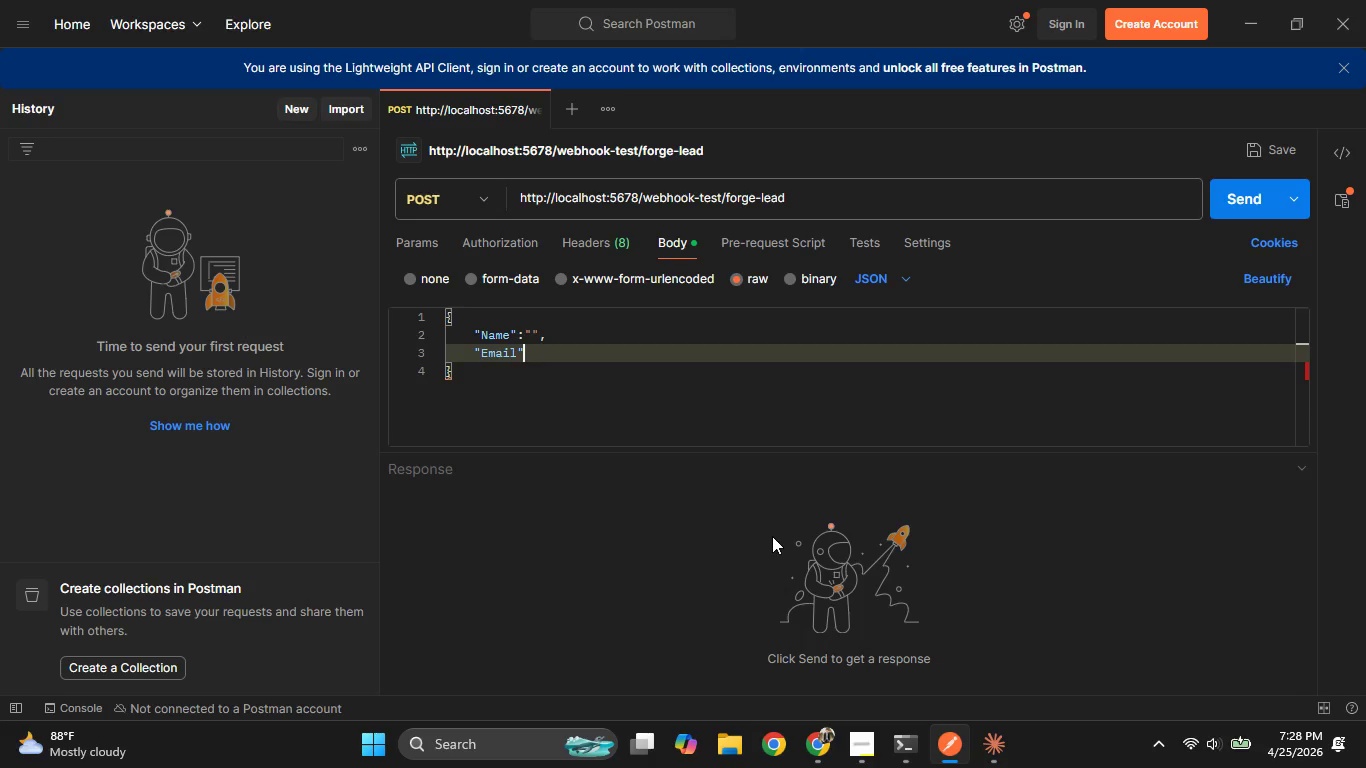 
key(Shift+Semicolon)
 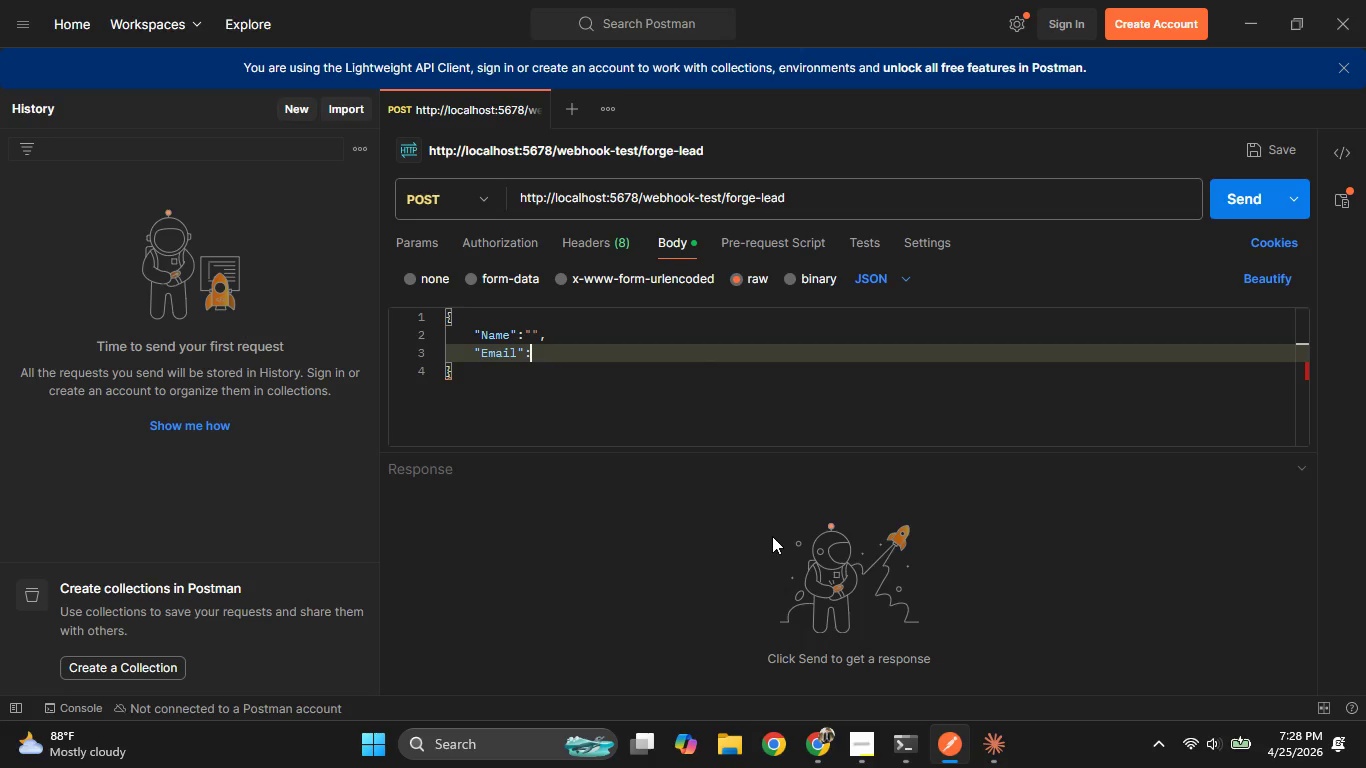 
key(Shift+Quote)
 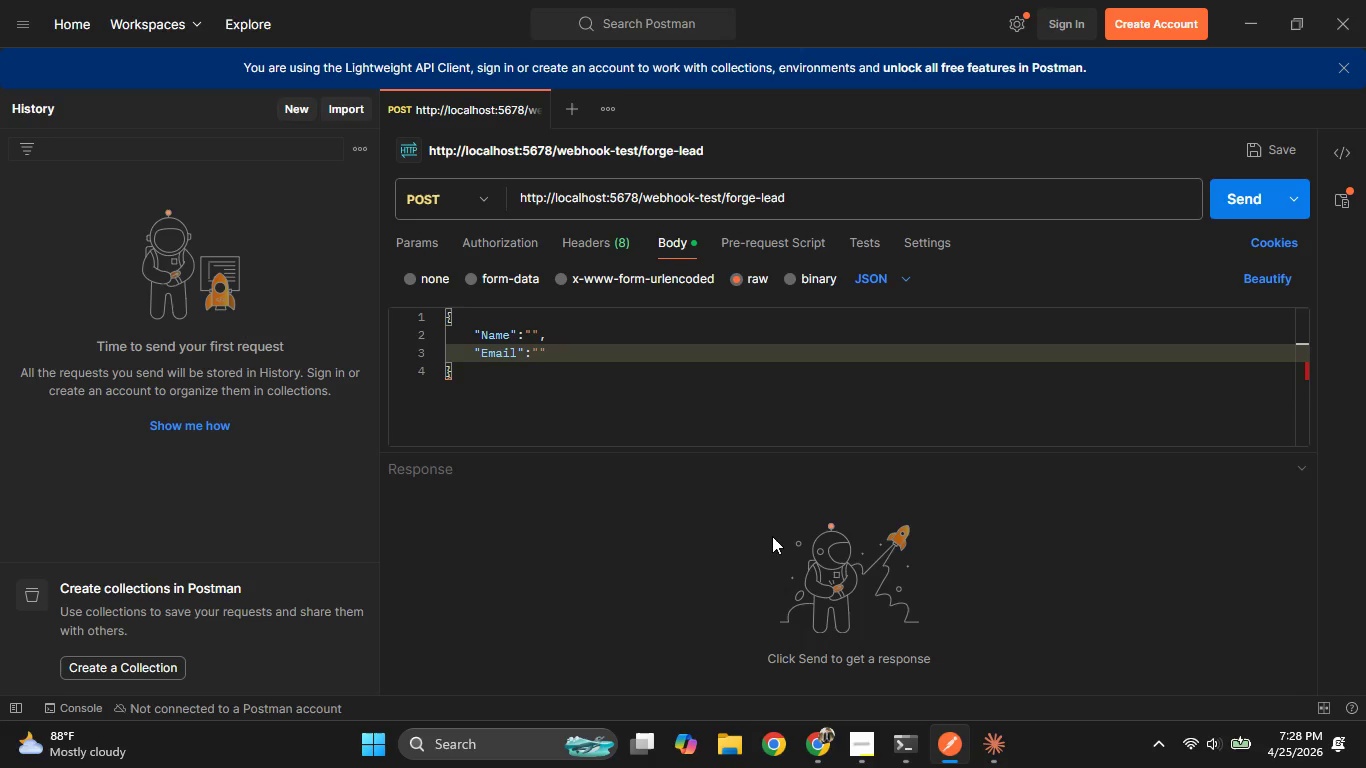 
key(ArrowRight)
 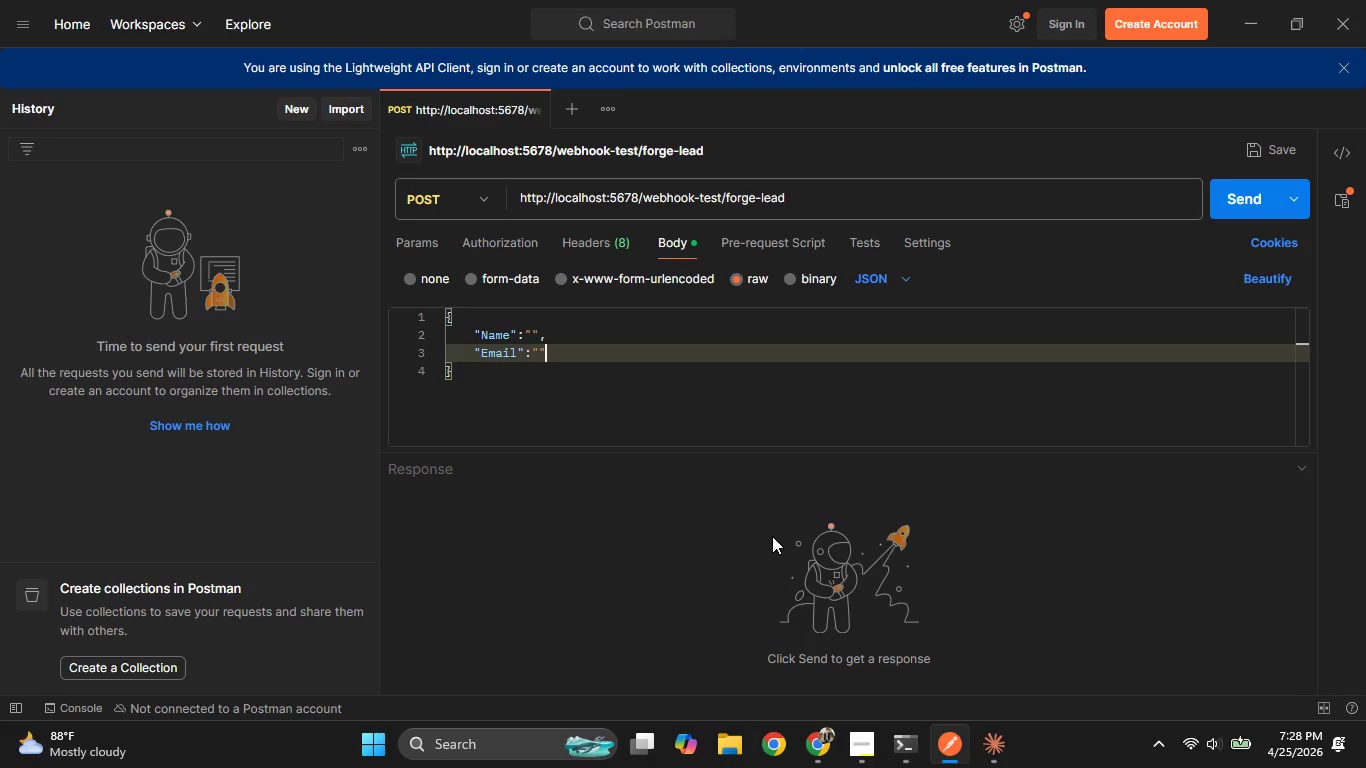 
key(Comma)
 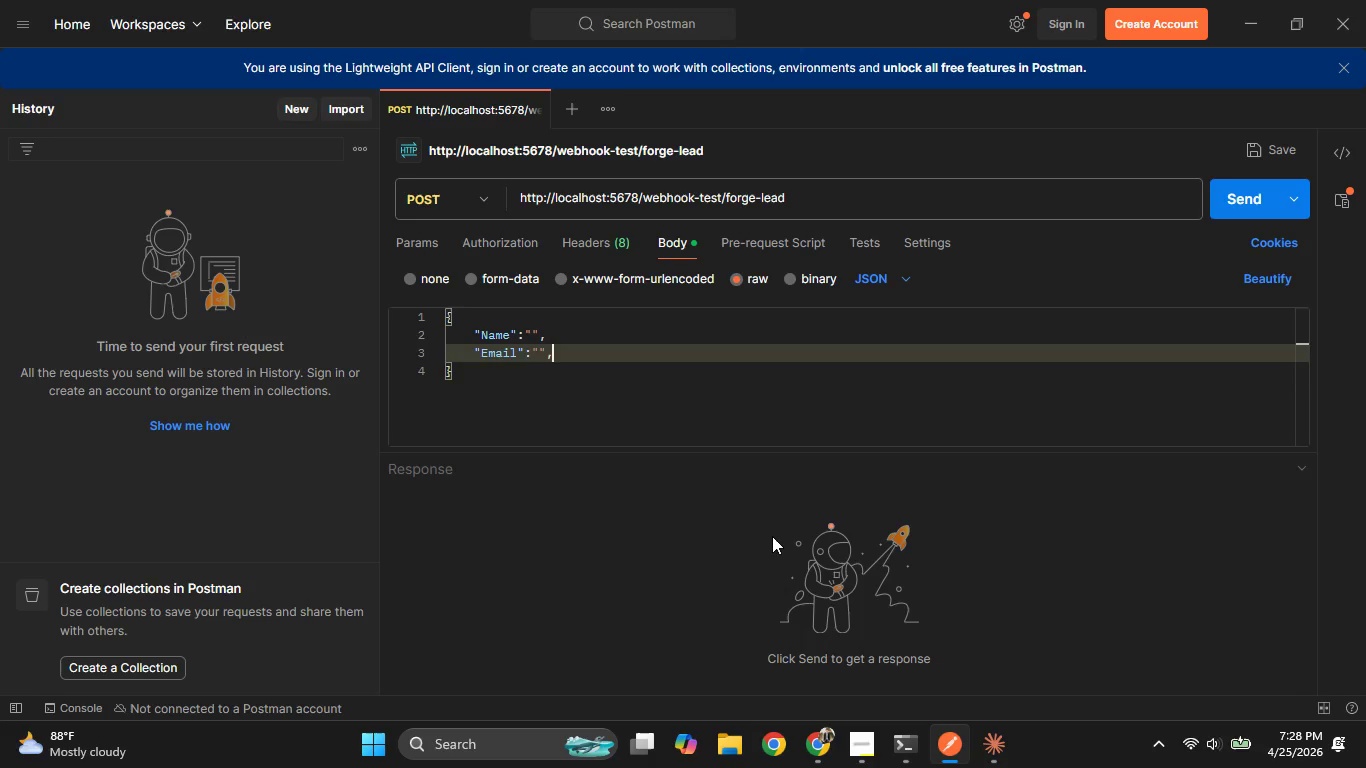 
key(Enter)
 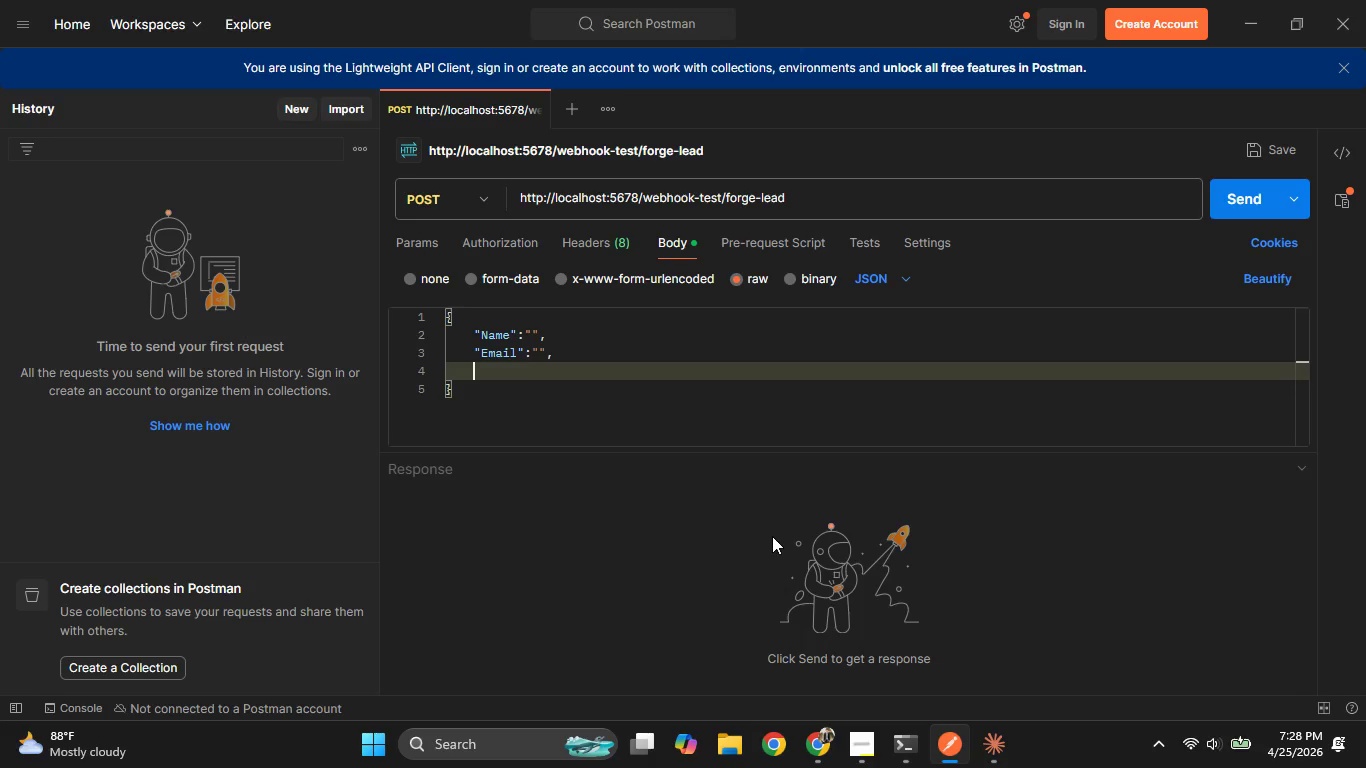 
key(Shift+Quote)
 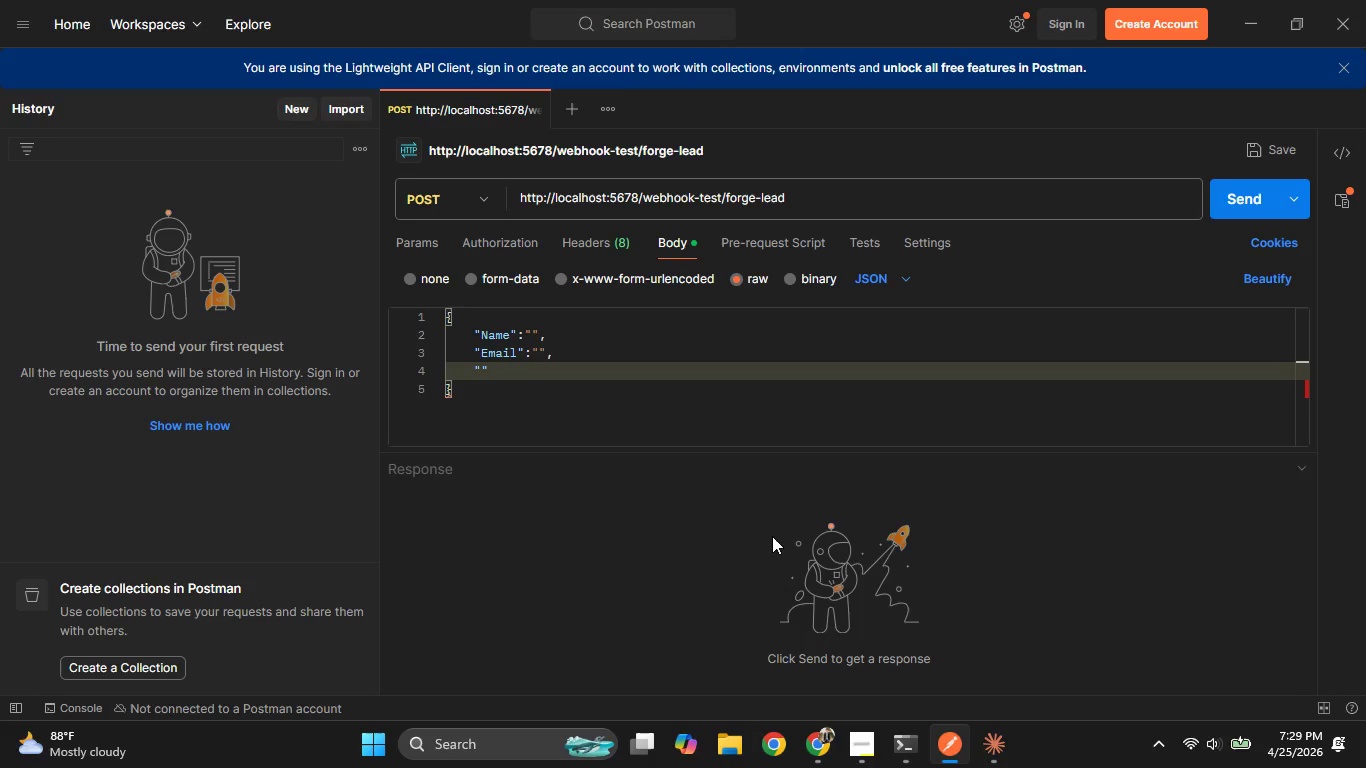 
wait(5.44)
 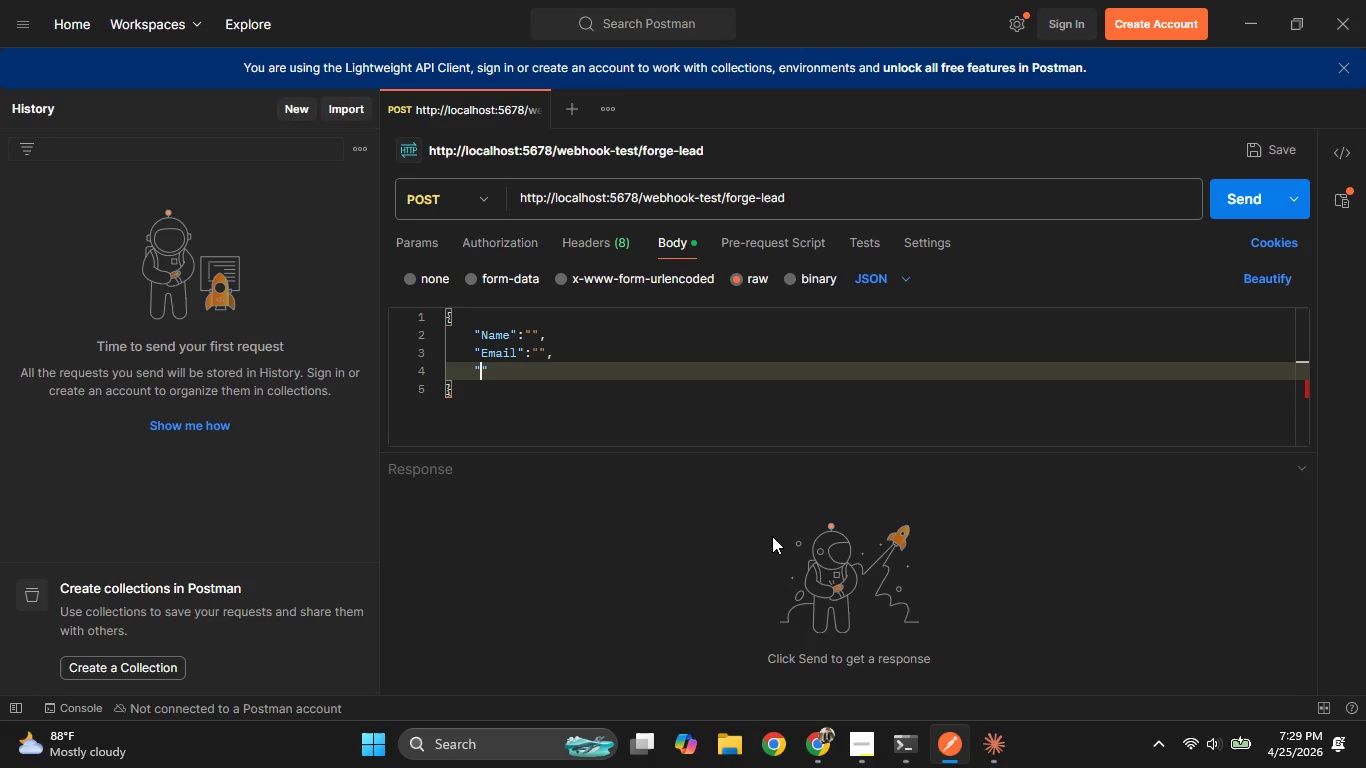 
type(Project Type:)
 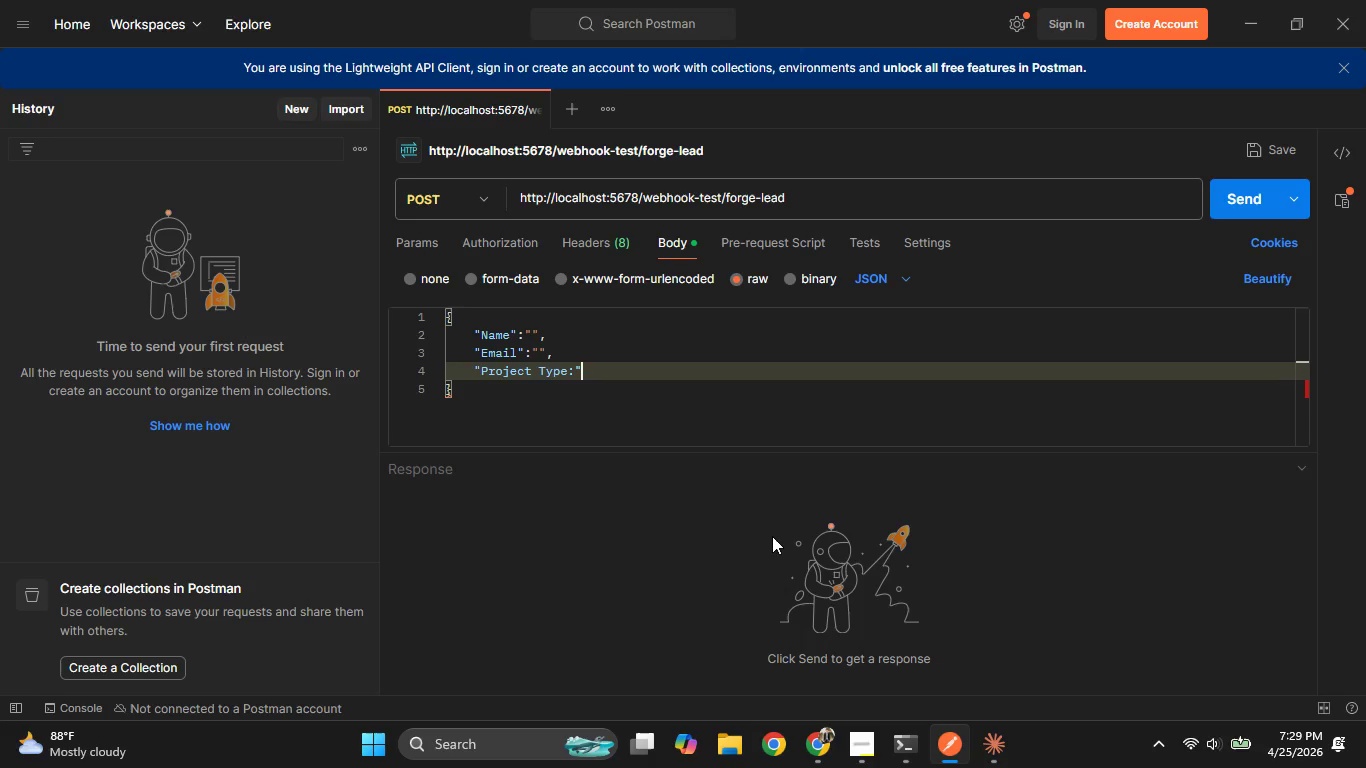 
 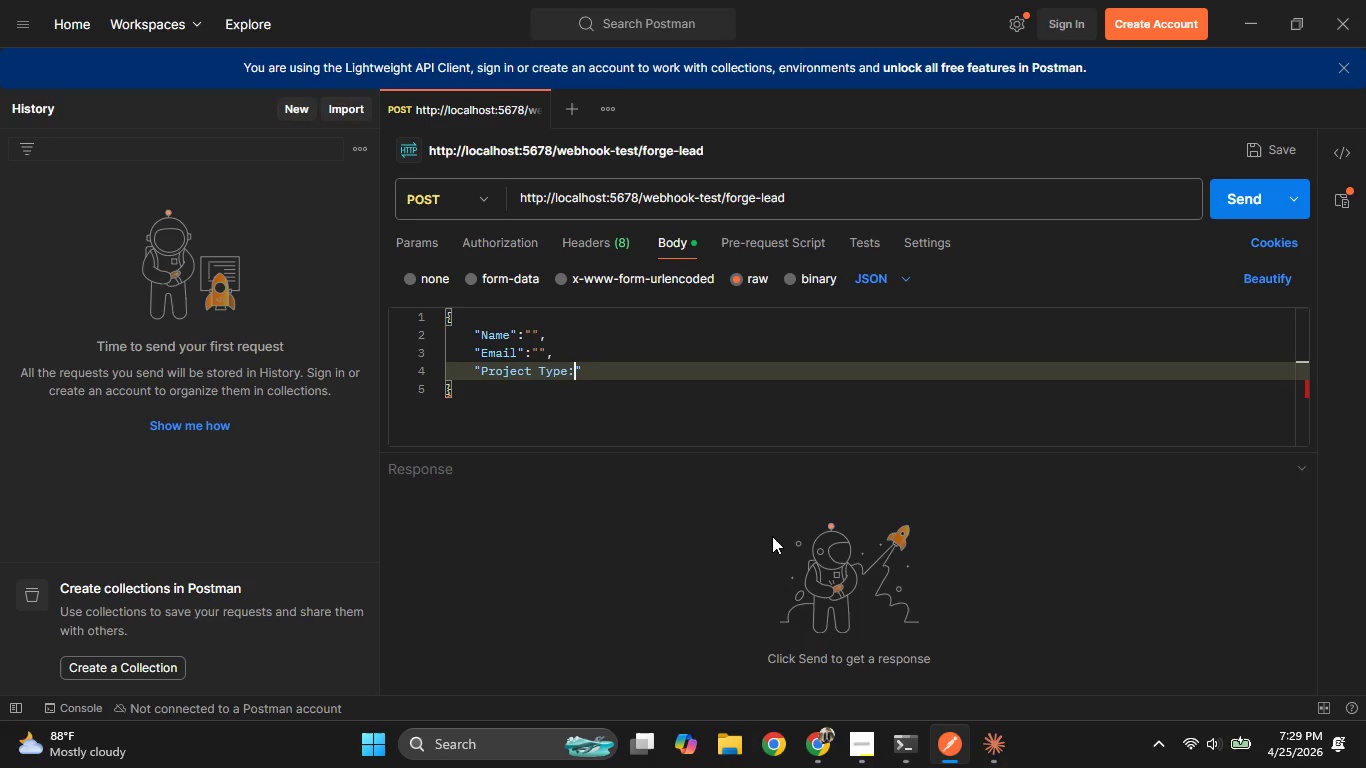 
key(ArrowRight)
 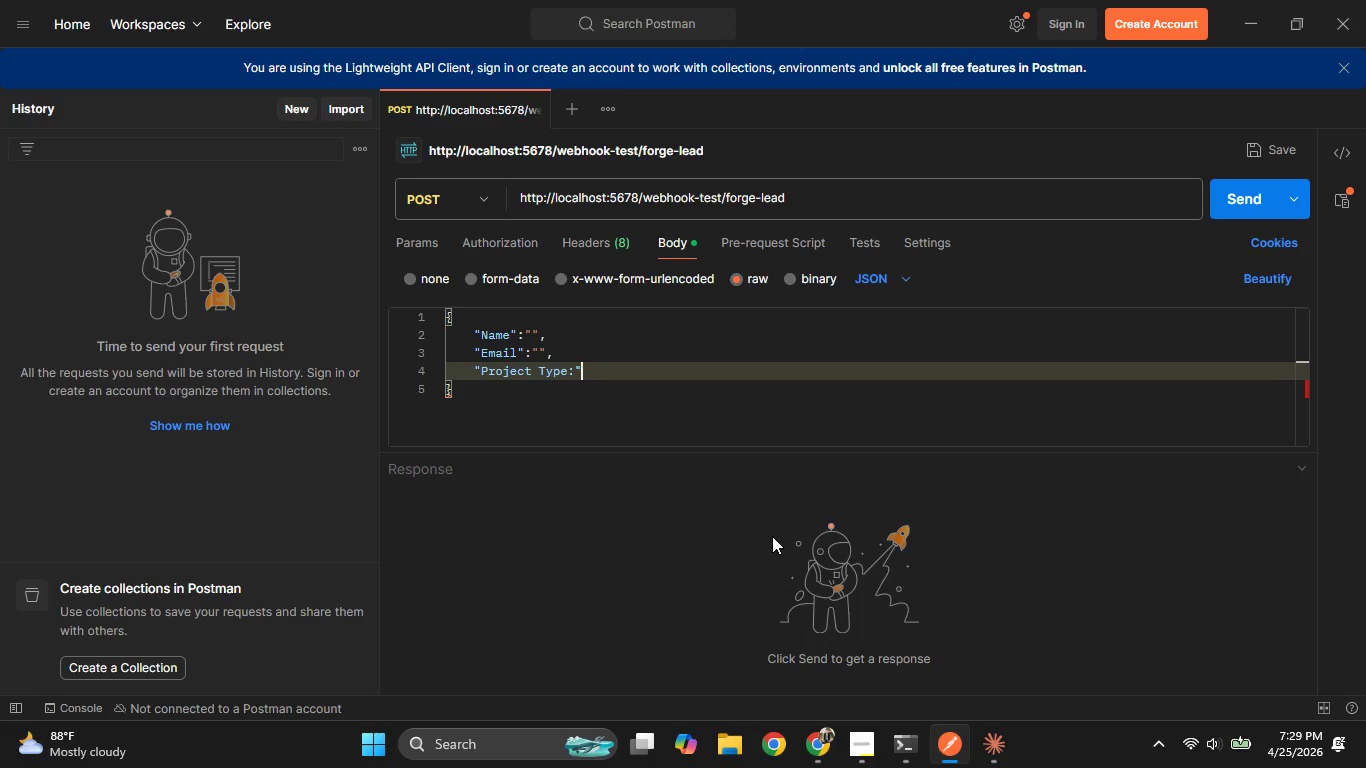 
key(Shift+Quote)
 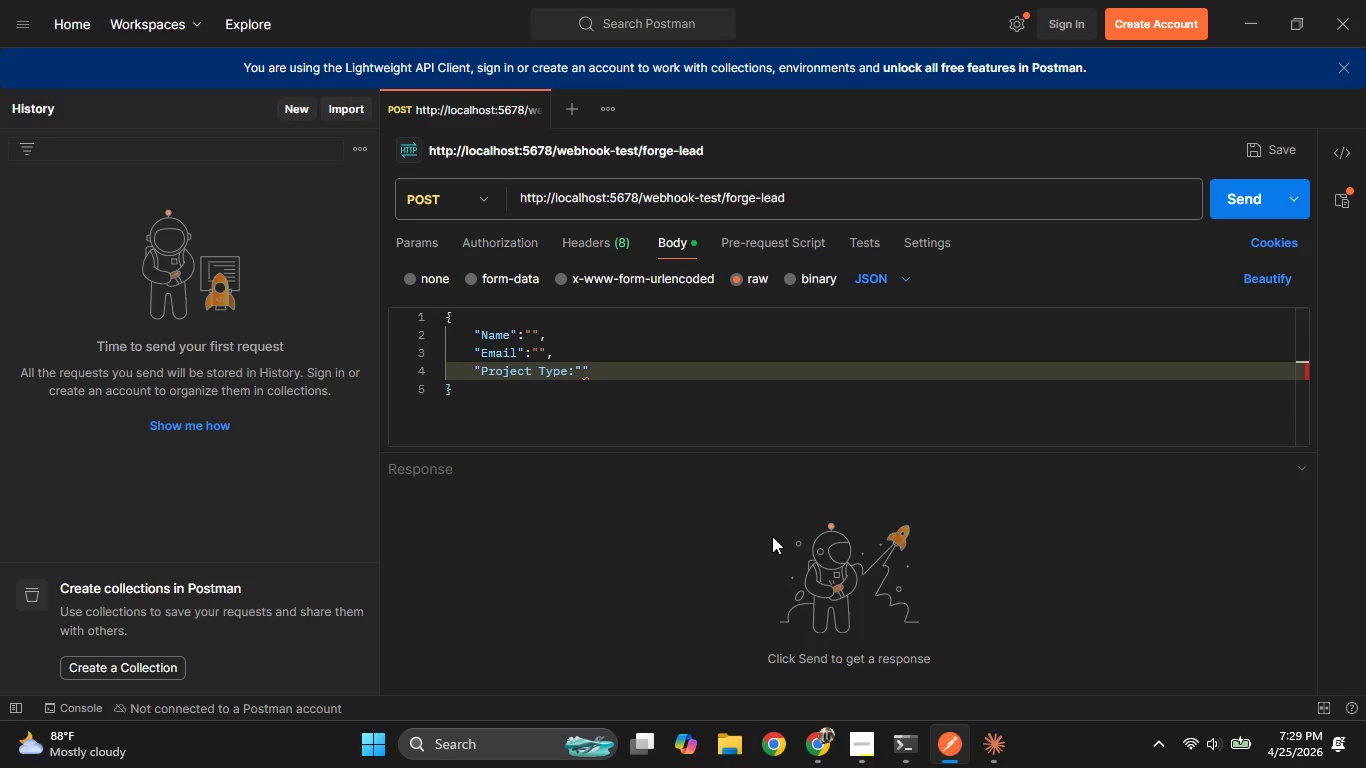 
key(PageUp)
 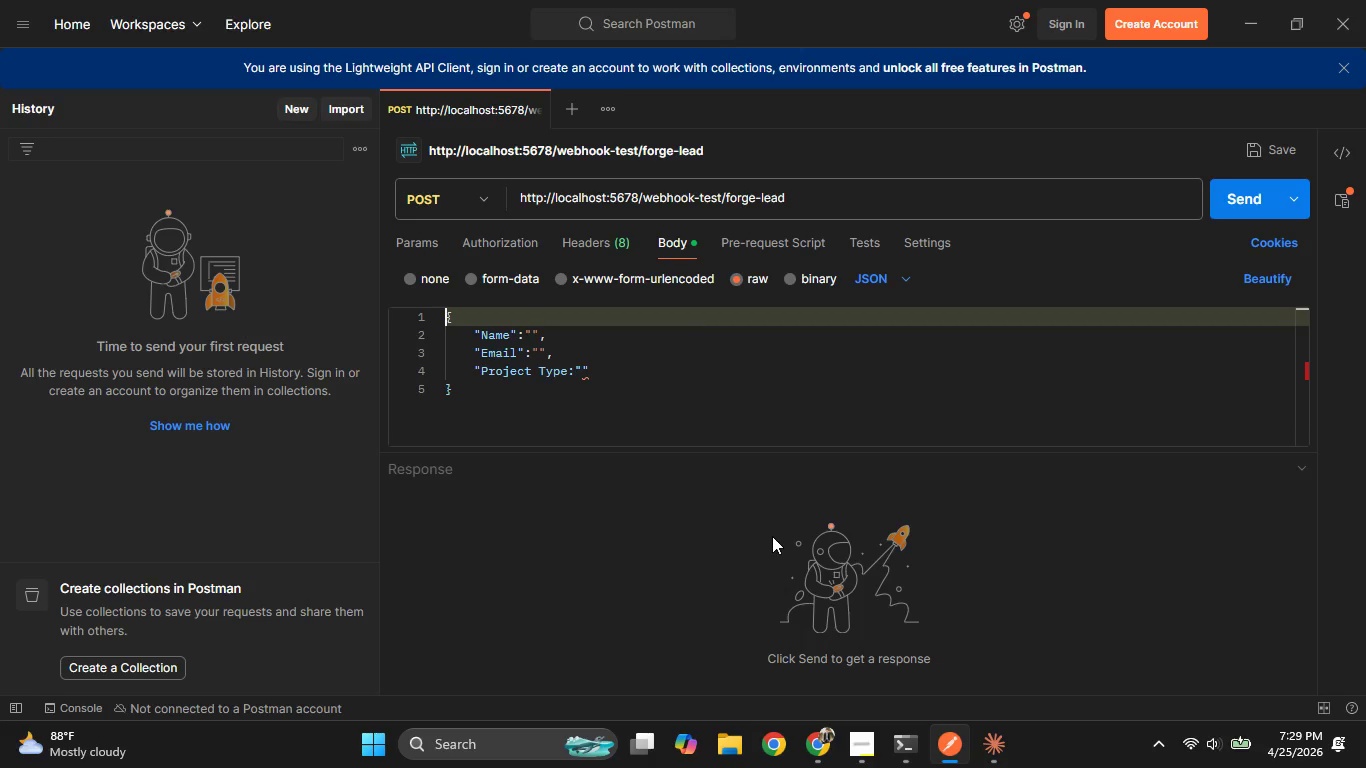 
key(PageUp)
 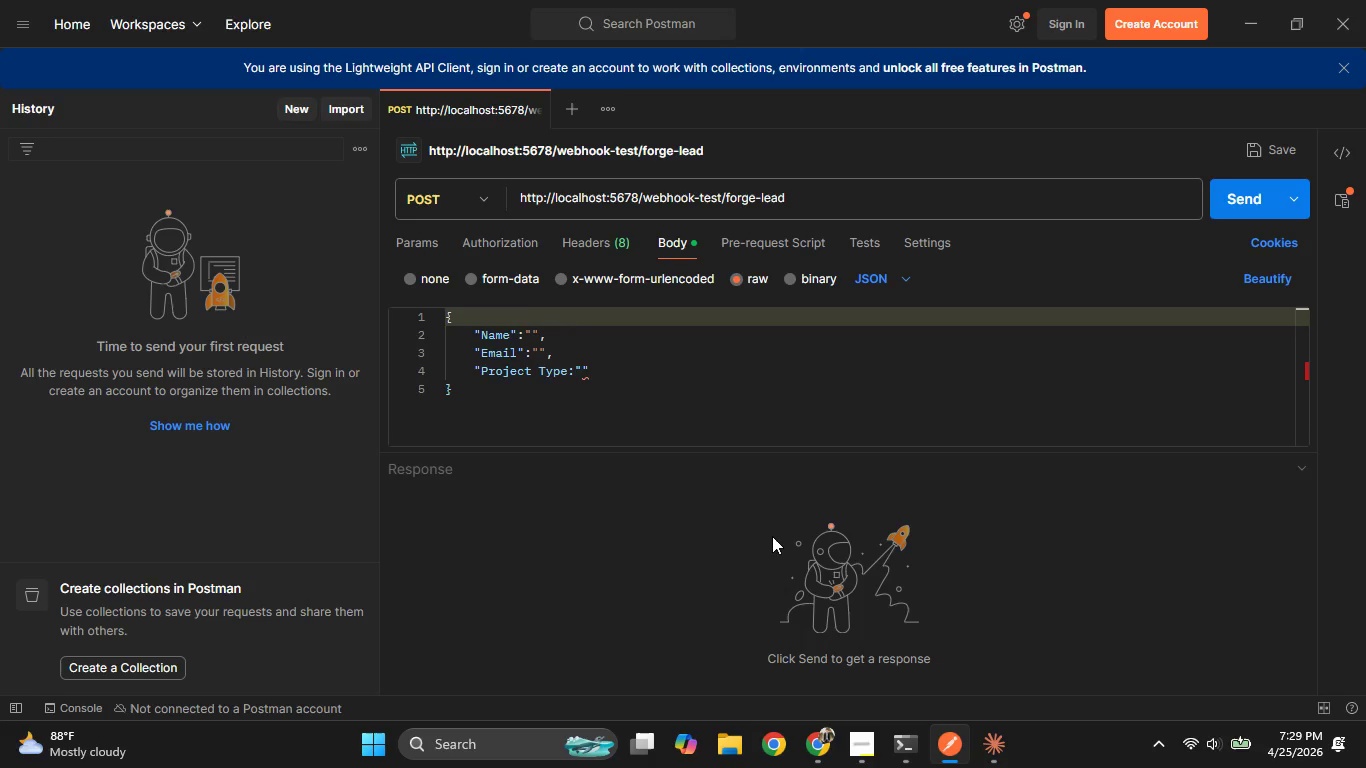 
key(ArrowDown)
 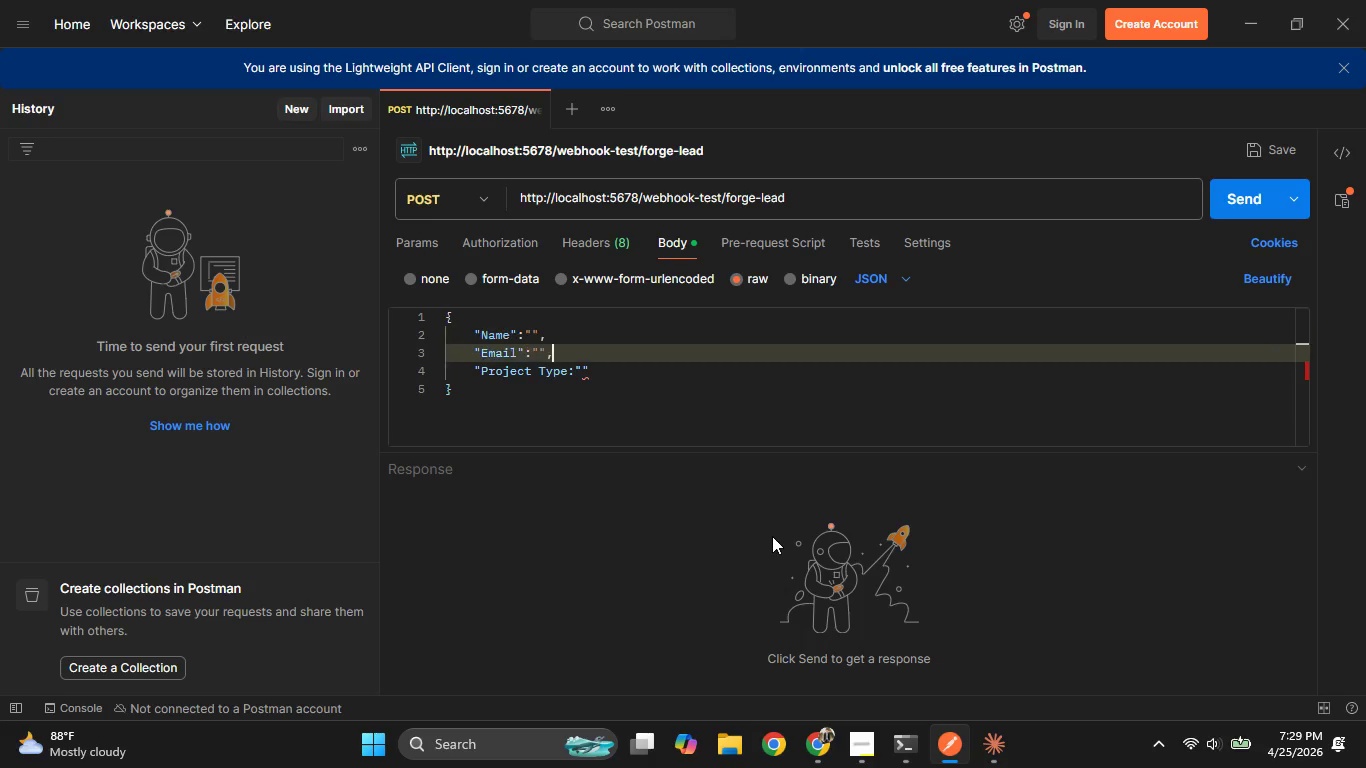 
key(ArrowDown)
 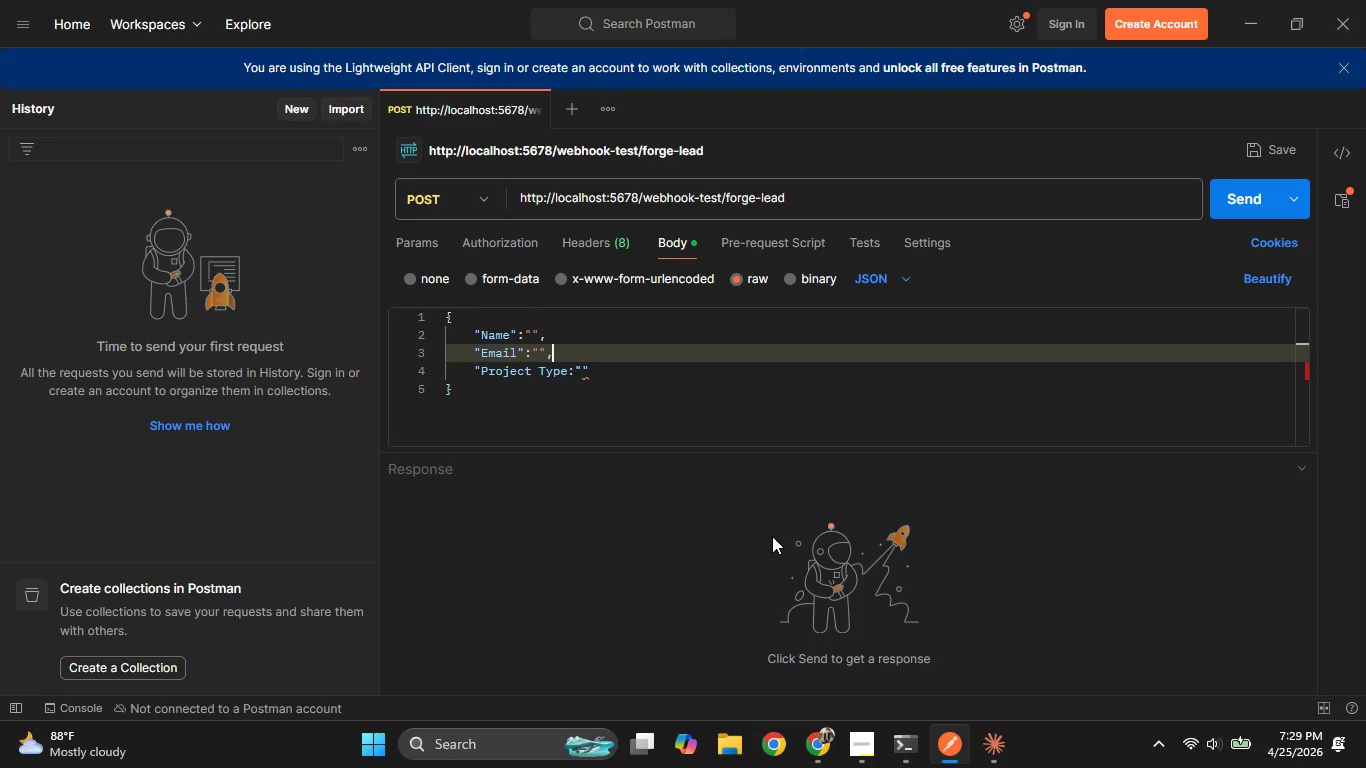 
key(ArrowDown)
 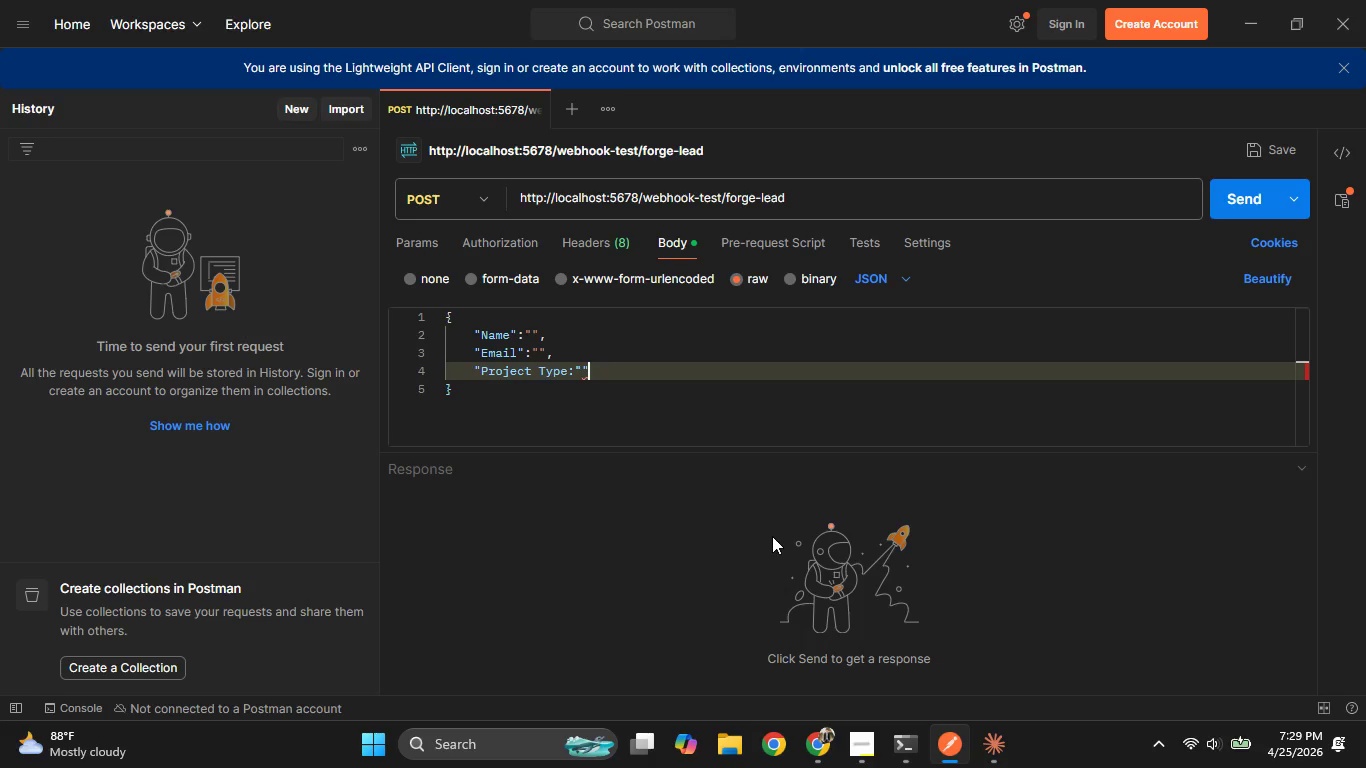 
key(ArrowLeft)
 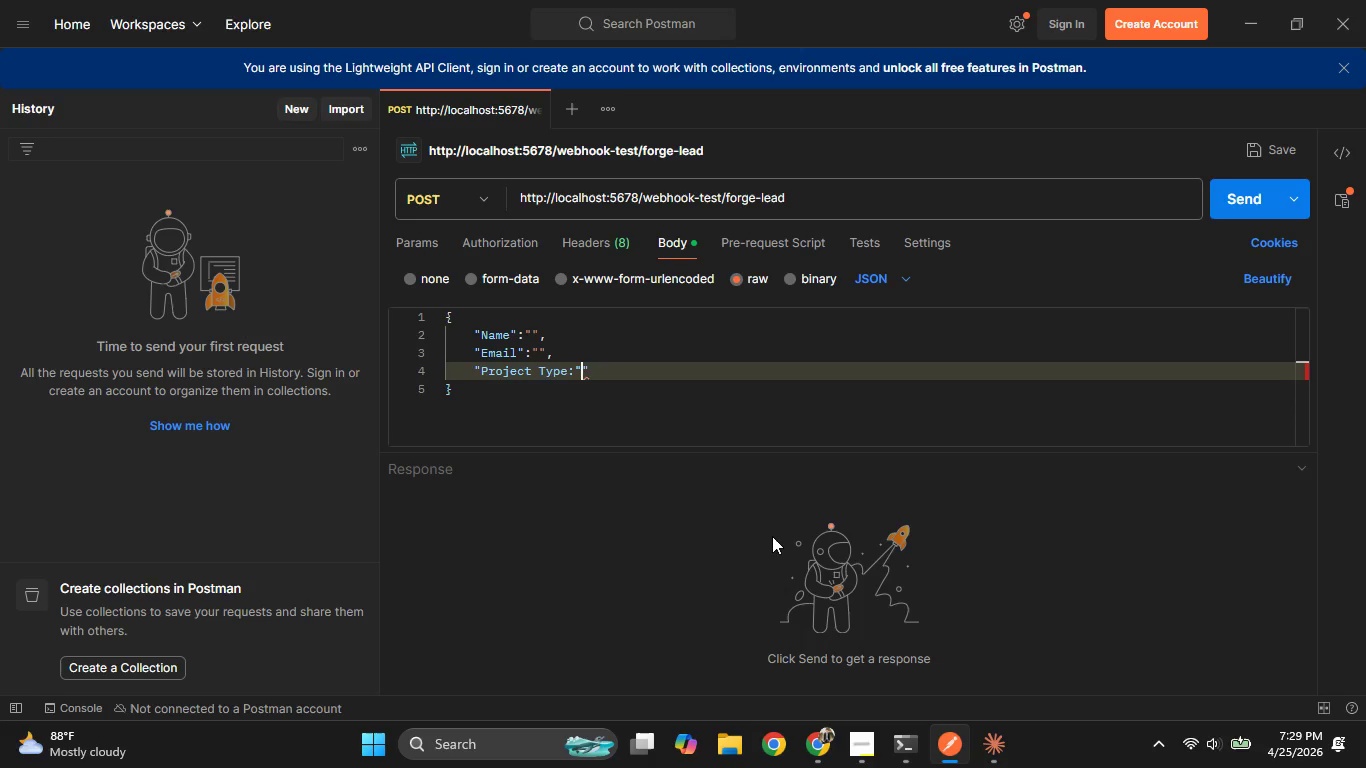 
key(ArrowLeft)
 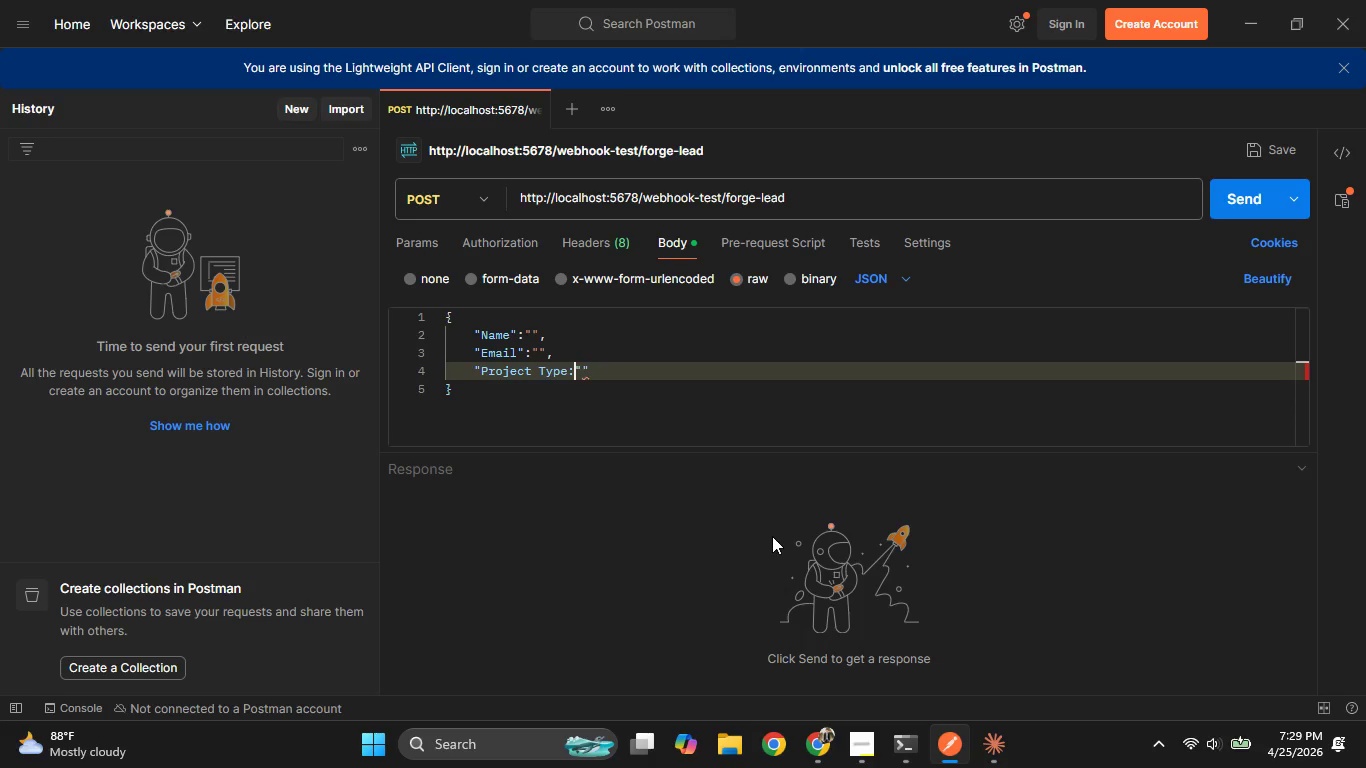 
key(ArrowLeft)
 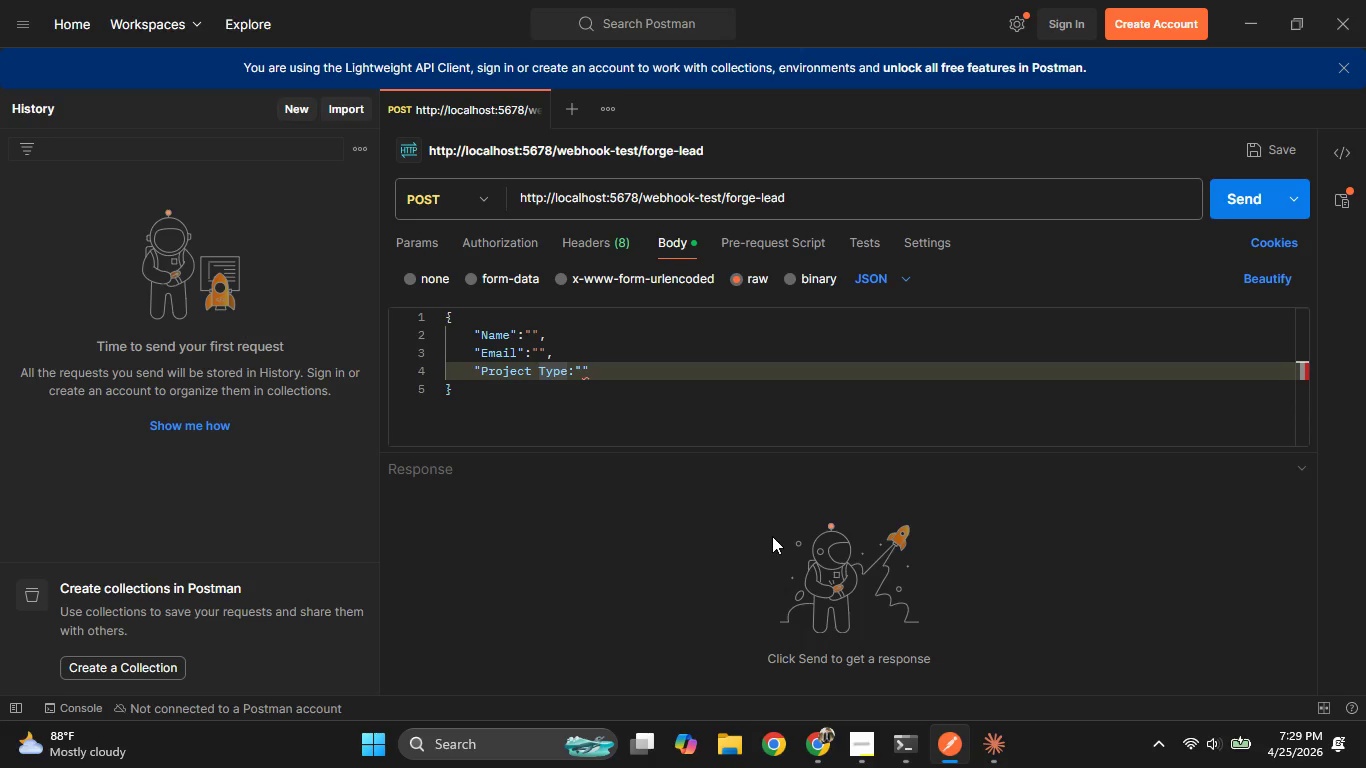 
key(Shift+Quote)
 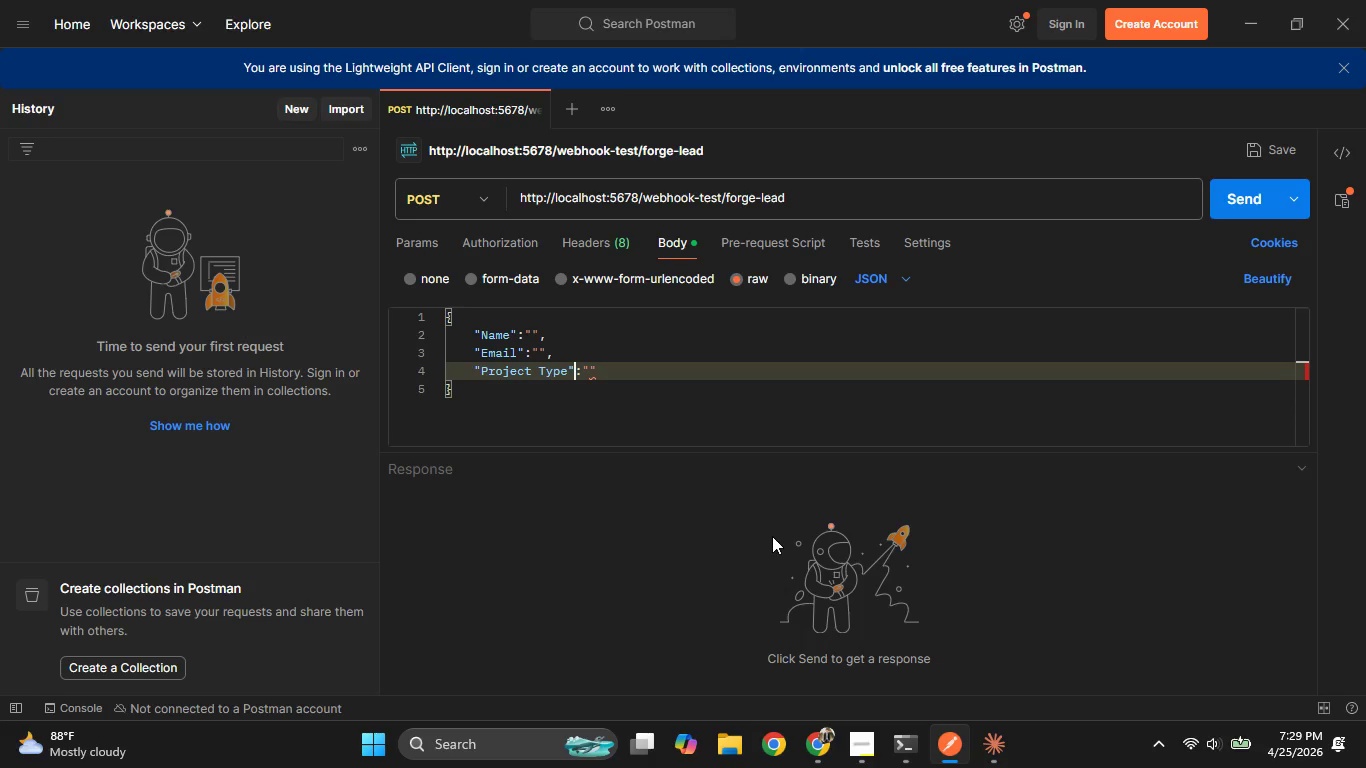 
key(ArrowRight)
 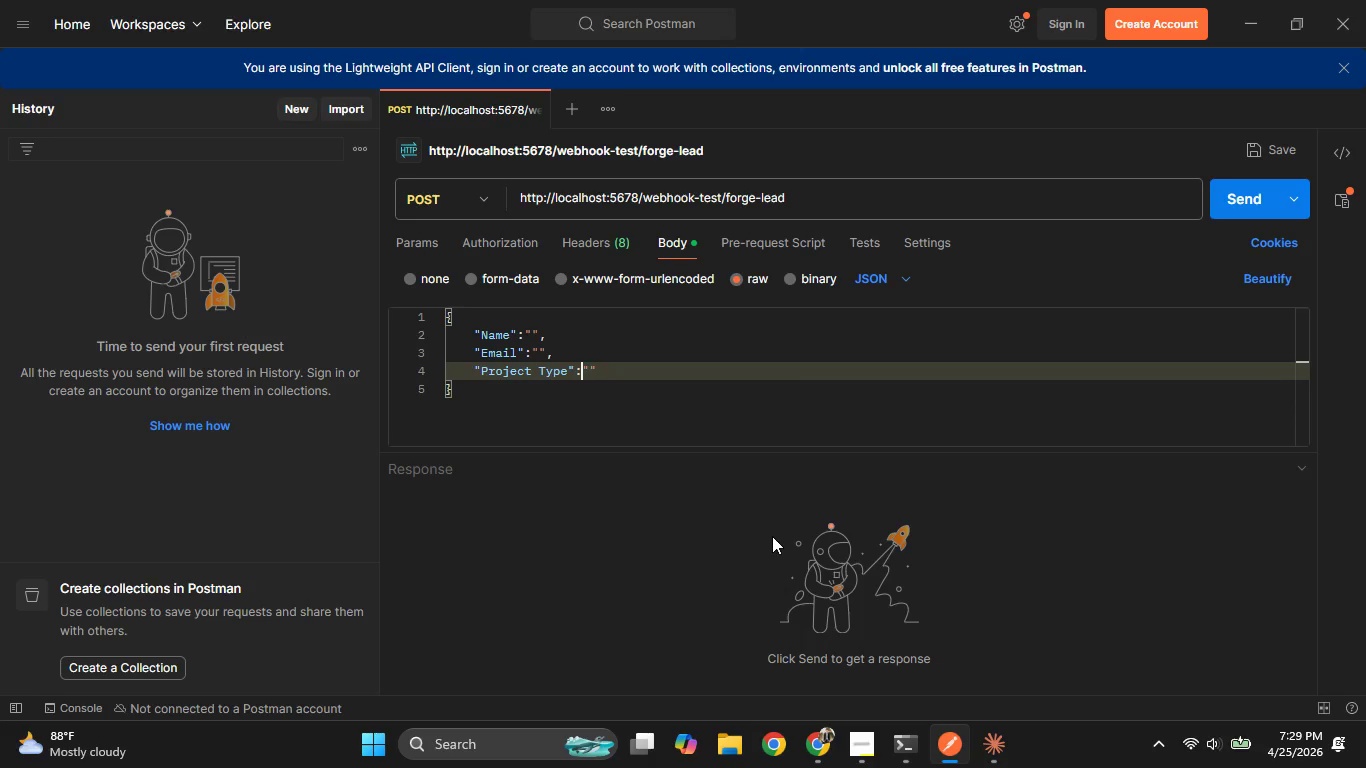 
key(ArrowRight)
 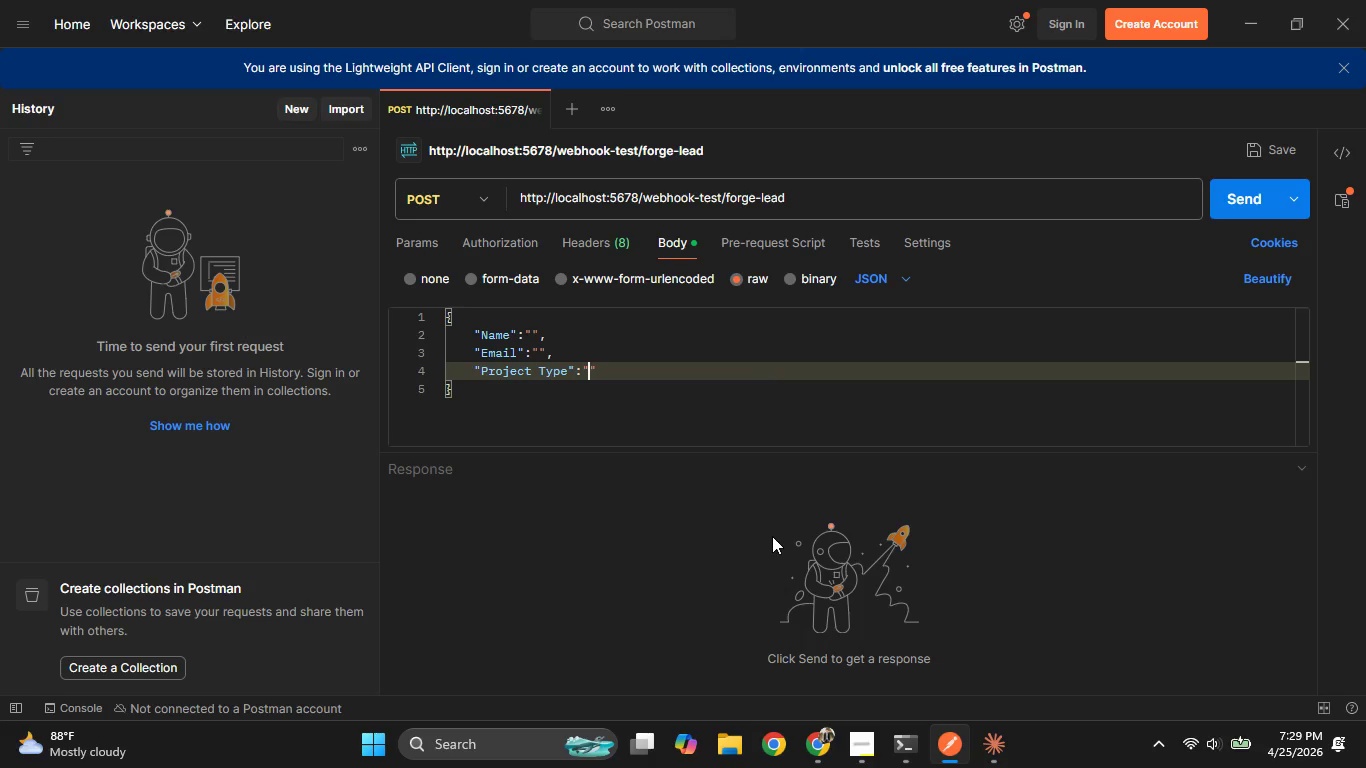 
key(ArrowRight)
 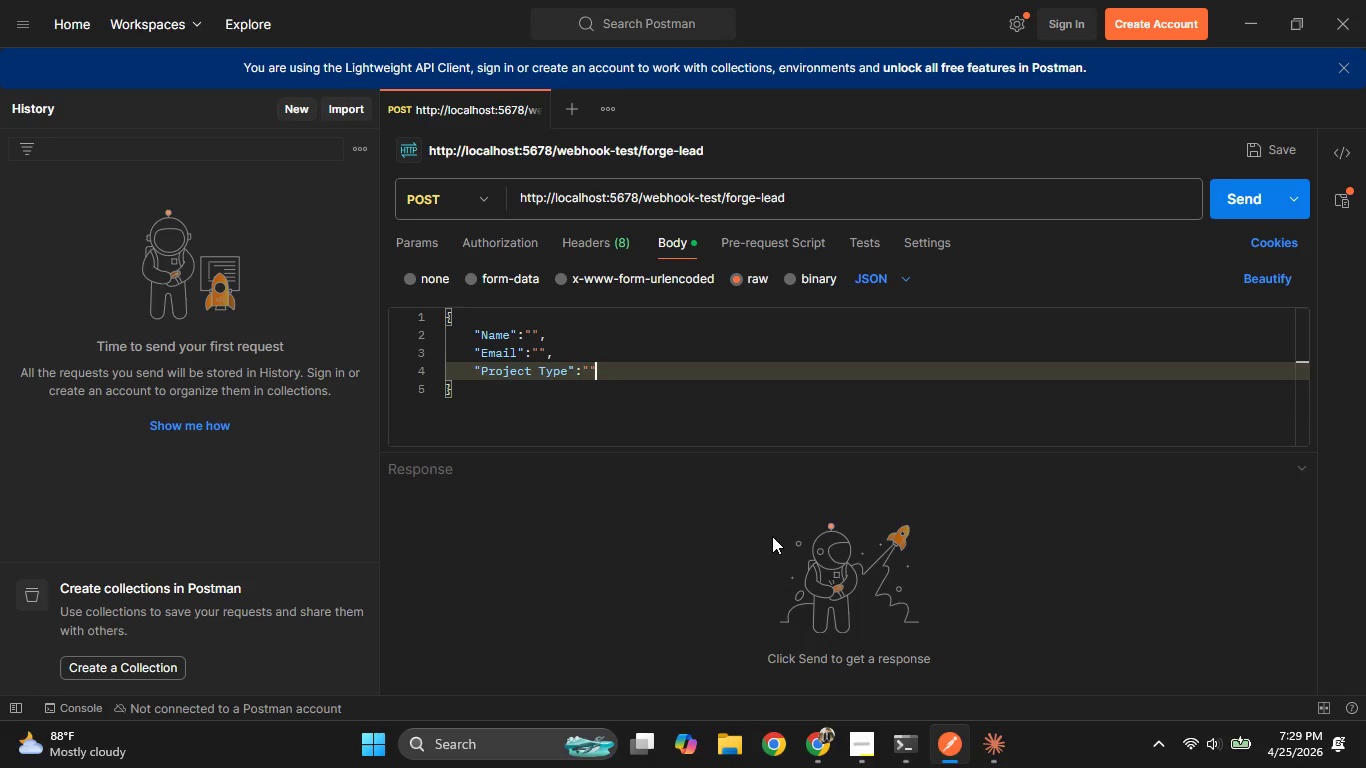 
key(Comma)
 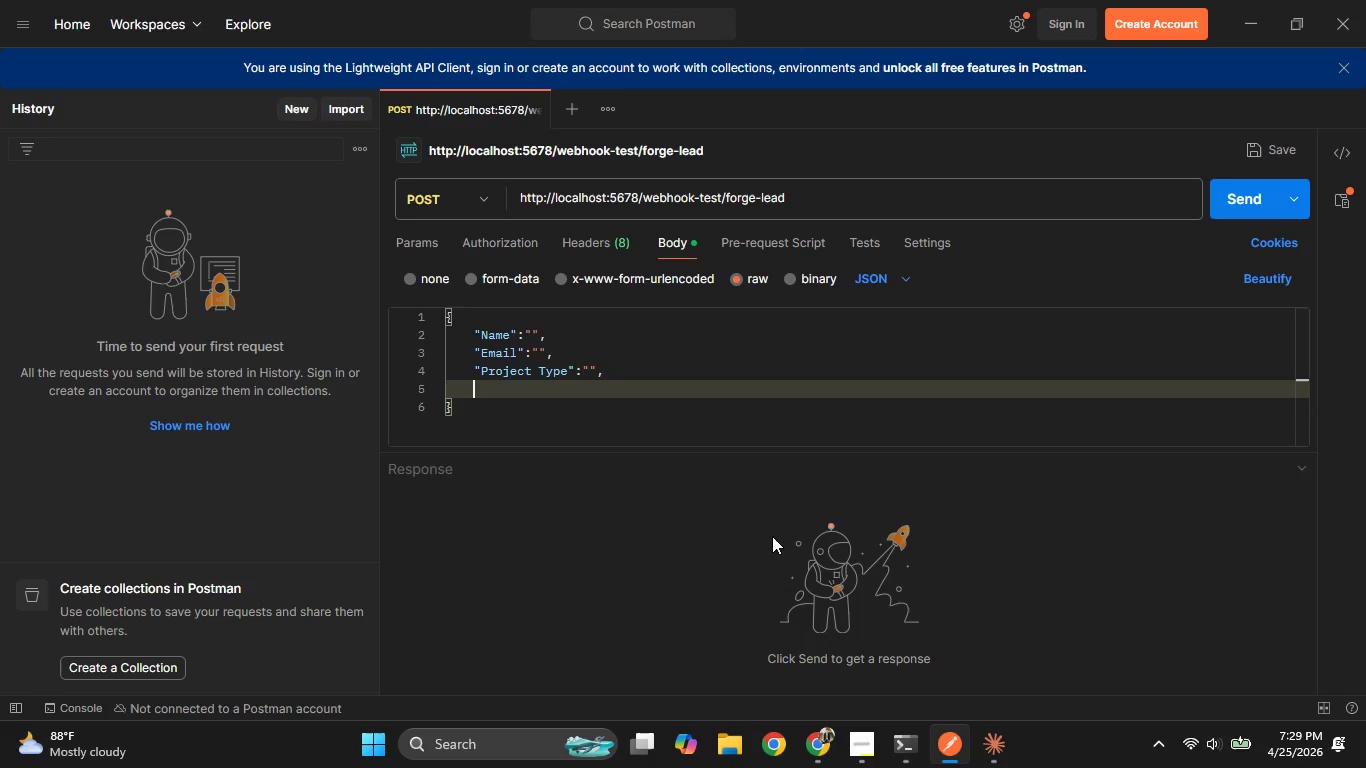 
key(Enter)
 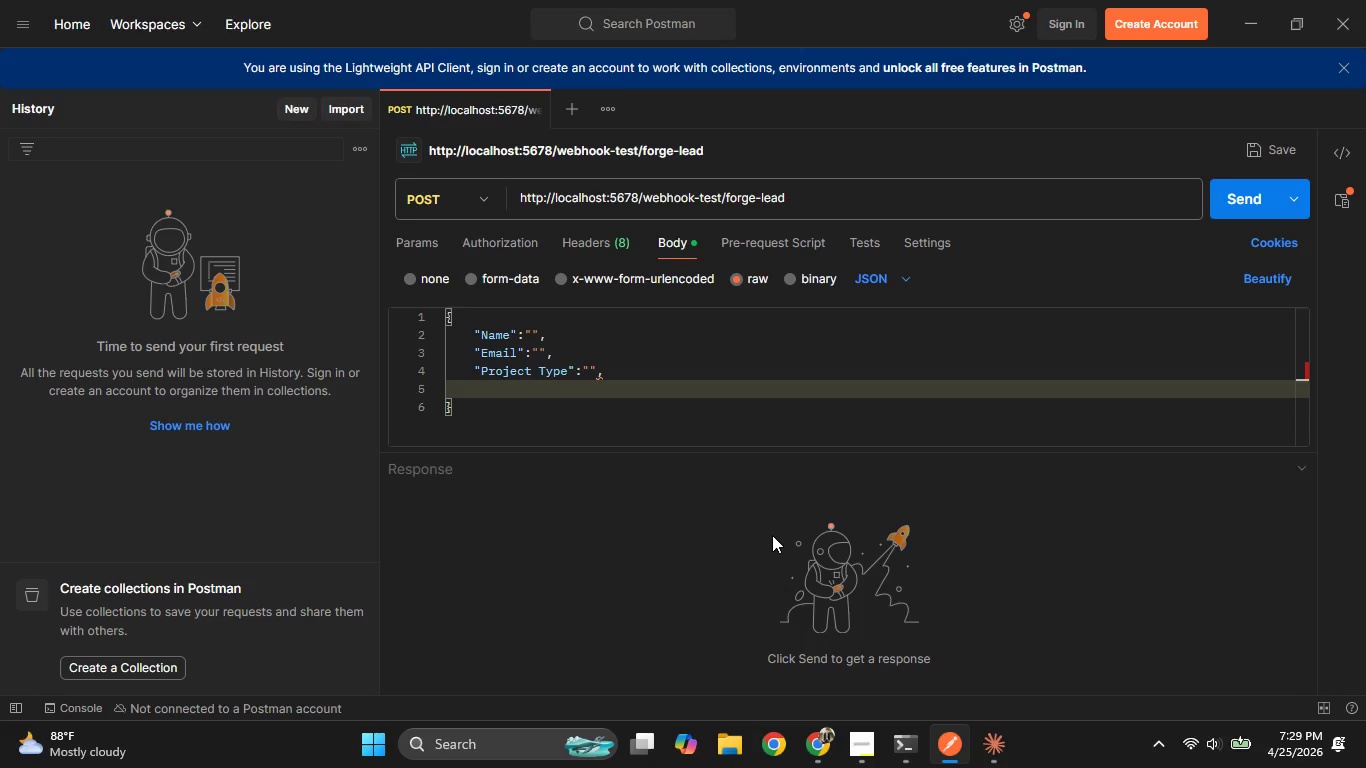 
wait(43.8)
 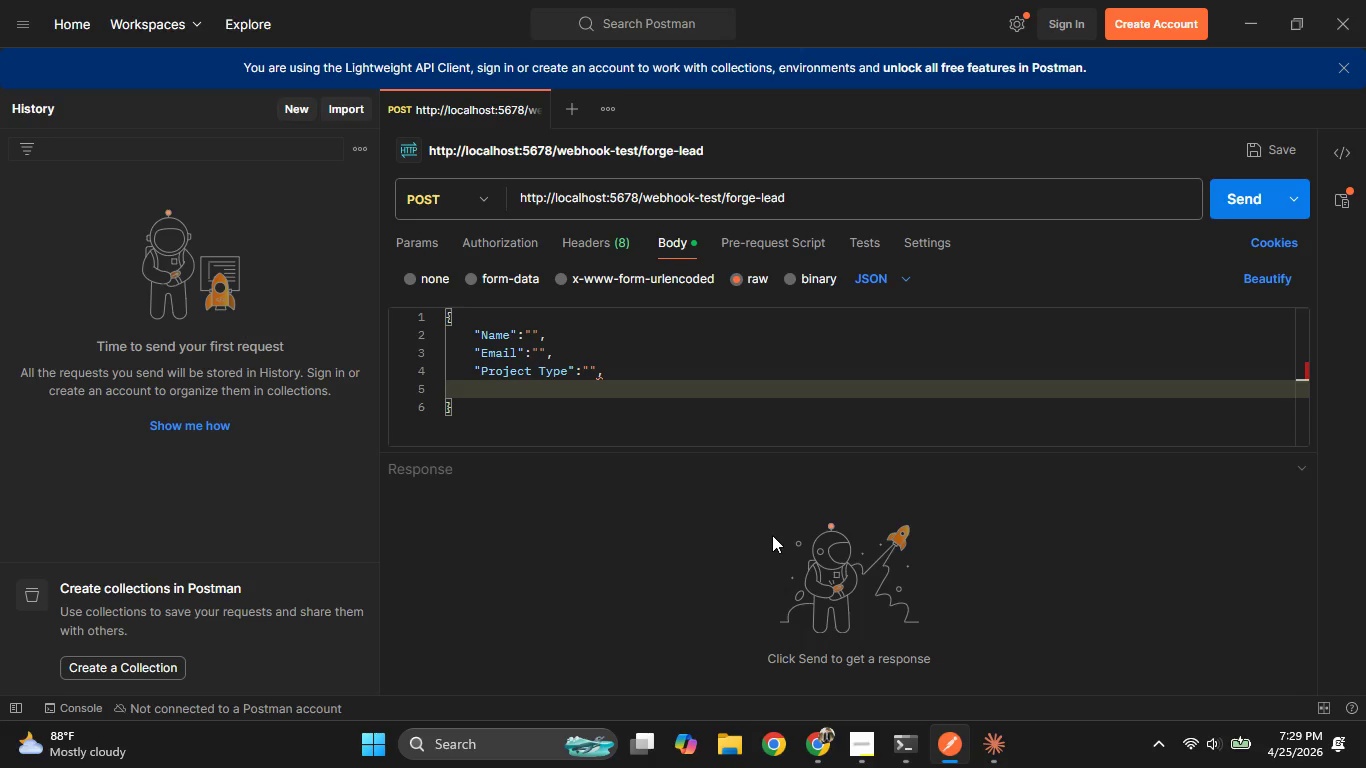 
type("R)
key(Backspace)
type(Estimated Bude)
key(Backspace)
type(get)
 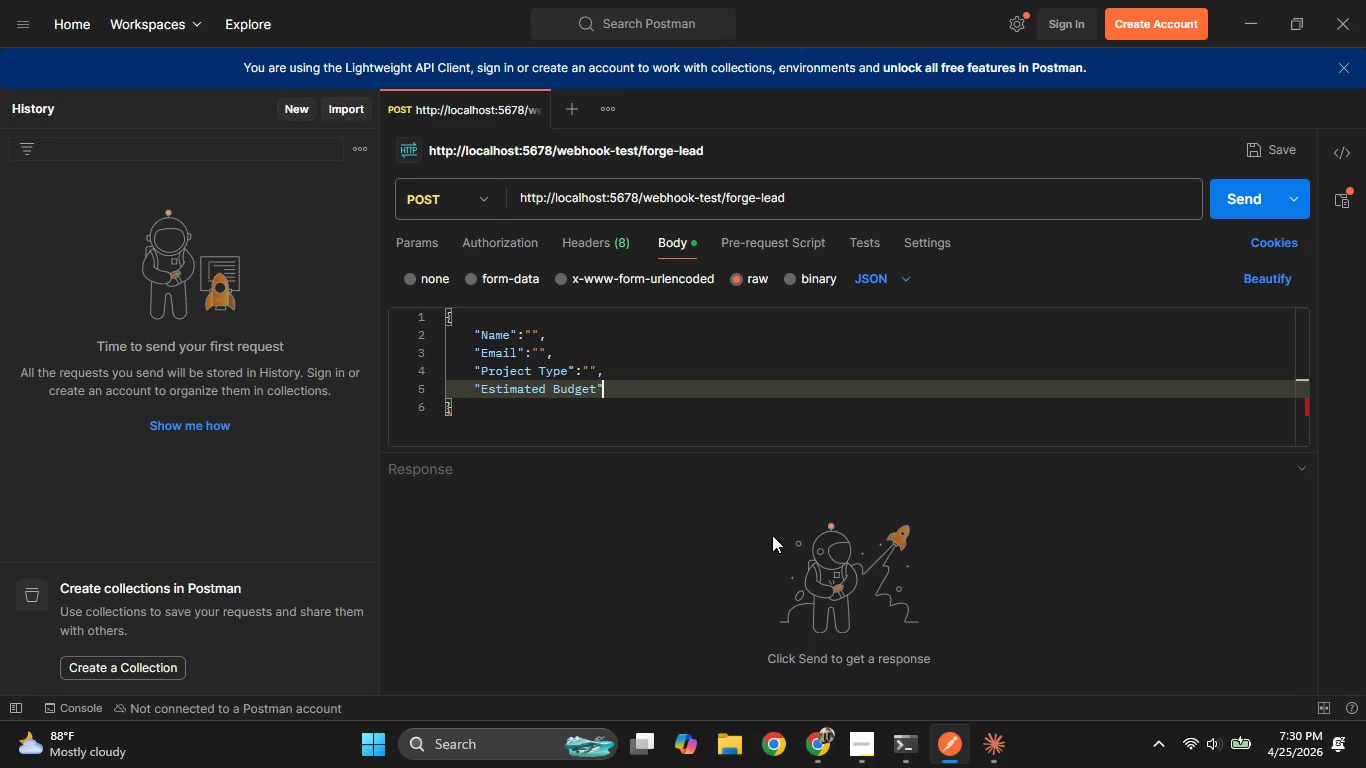 
 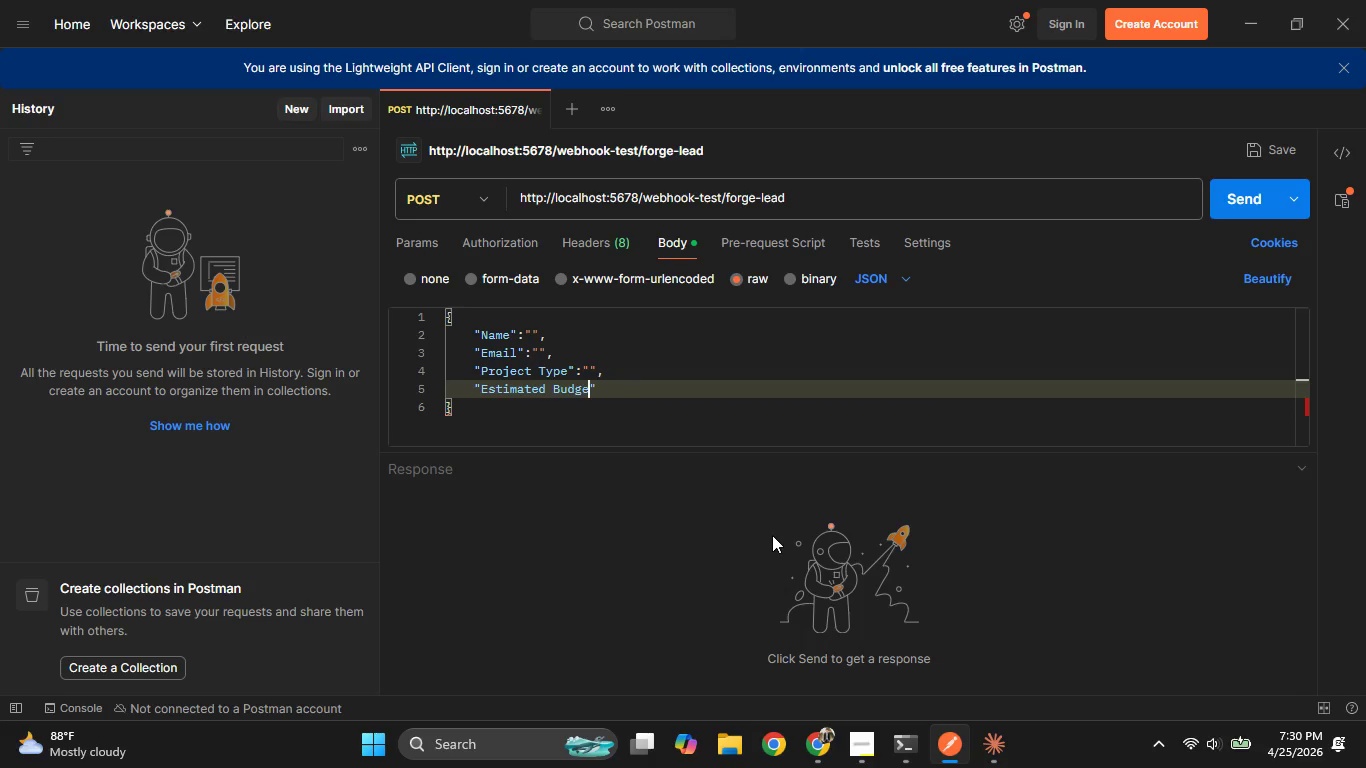 
key(ArrowRight)
 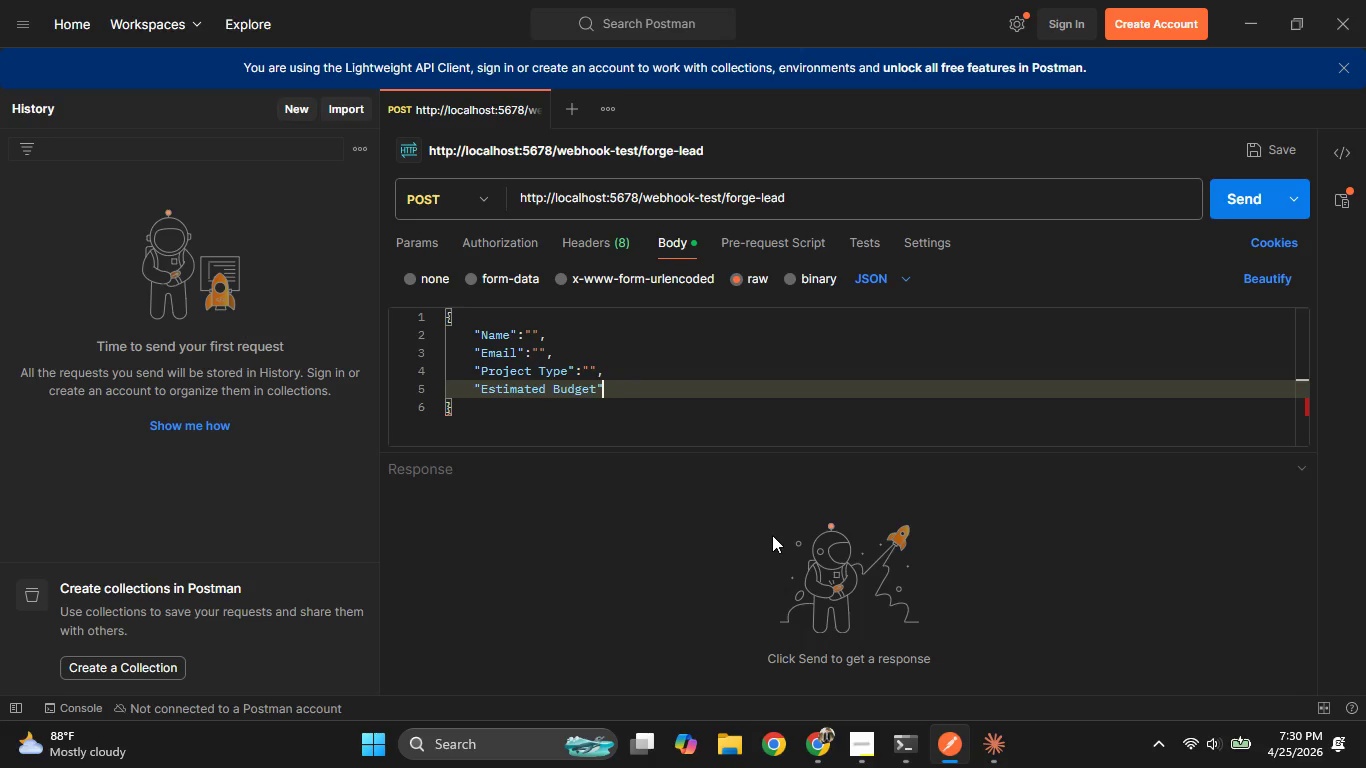 
key(Shift+Semicolon)
 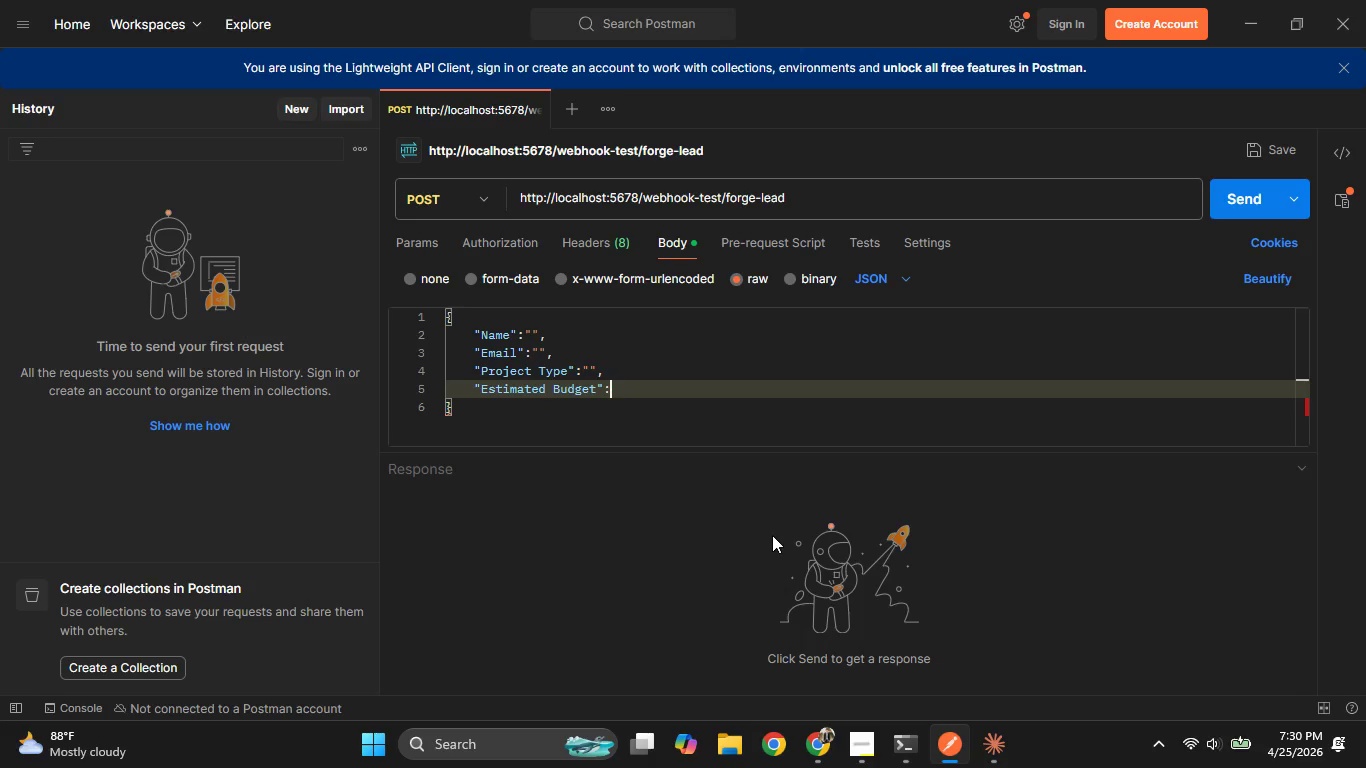 
key(Shift+Quote)
 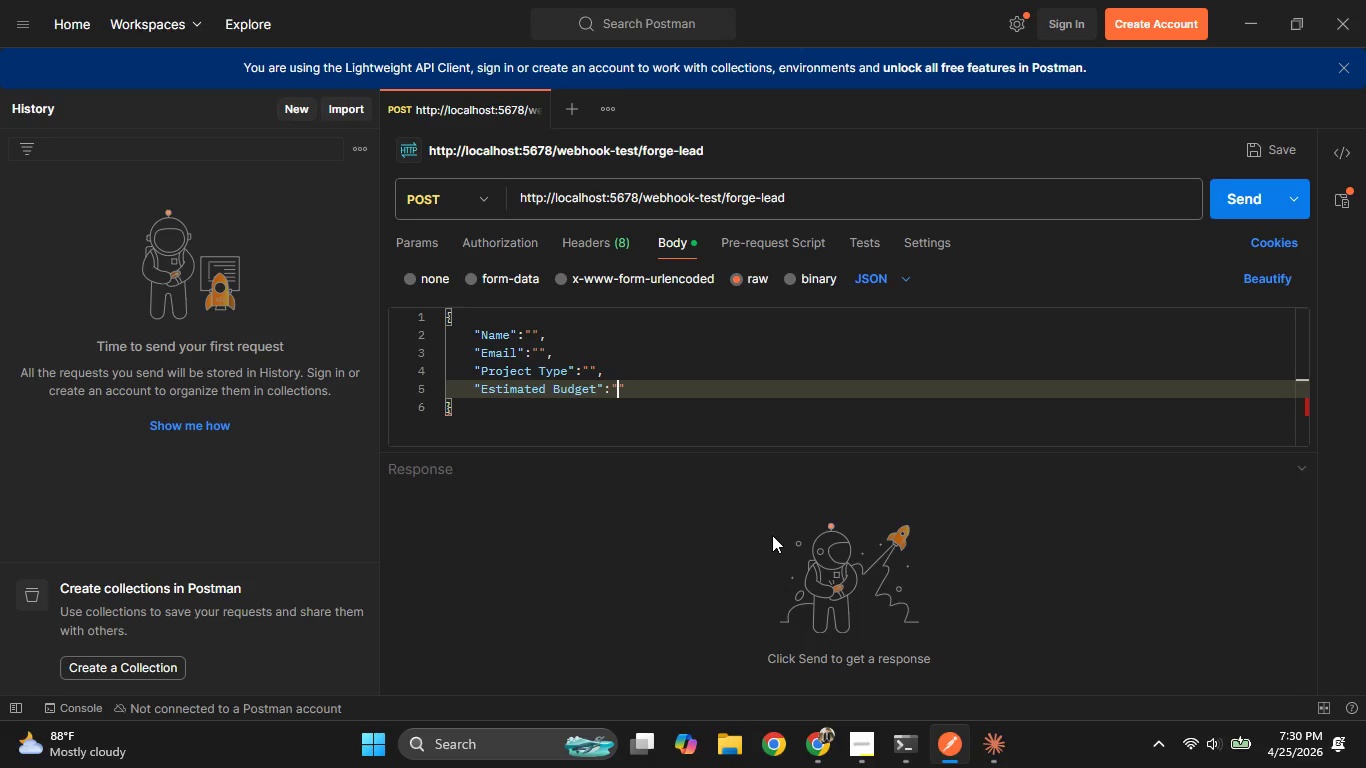 
key(ArrowRight)
 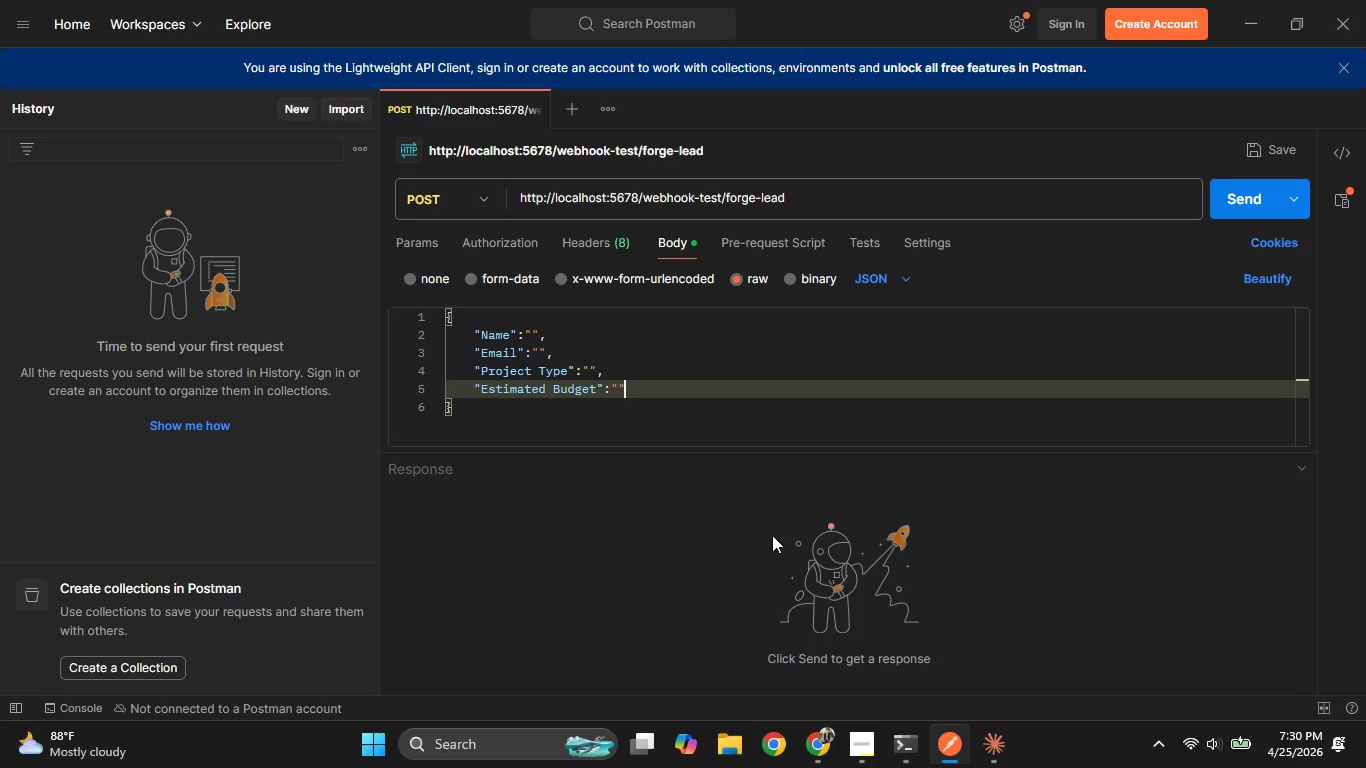 
key(Comma)
 